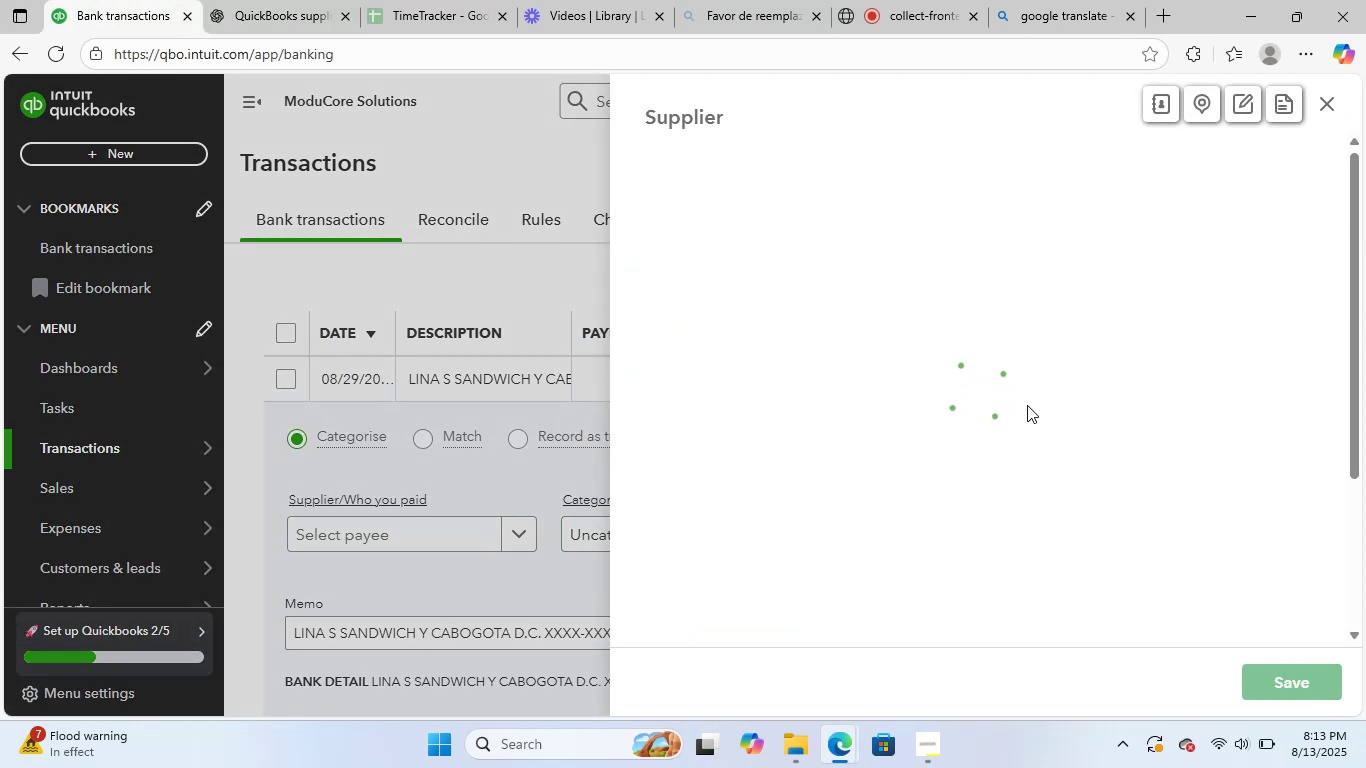 
key(Control+V)
 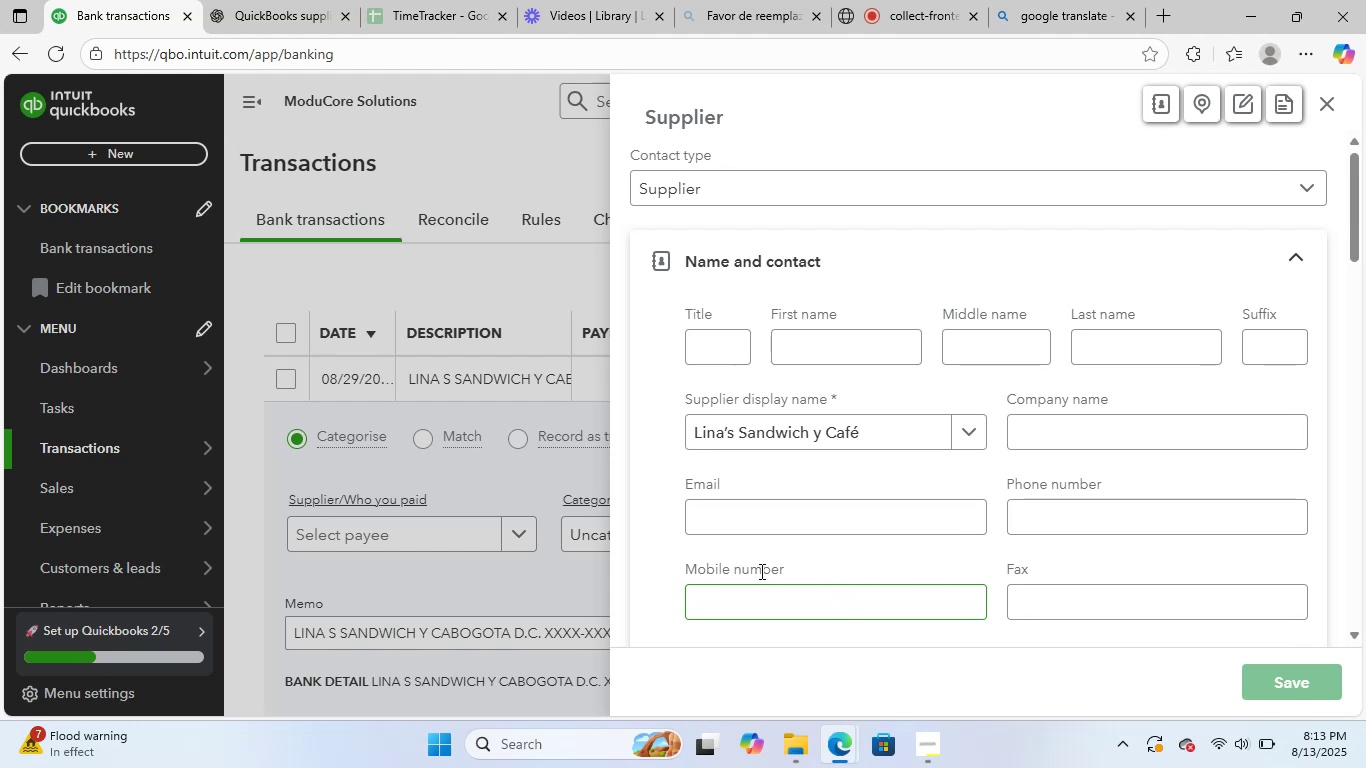 
left_click([697, 538])
 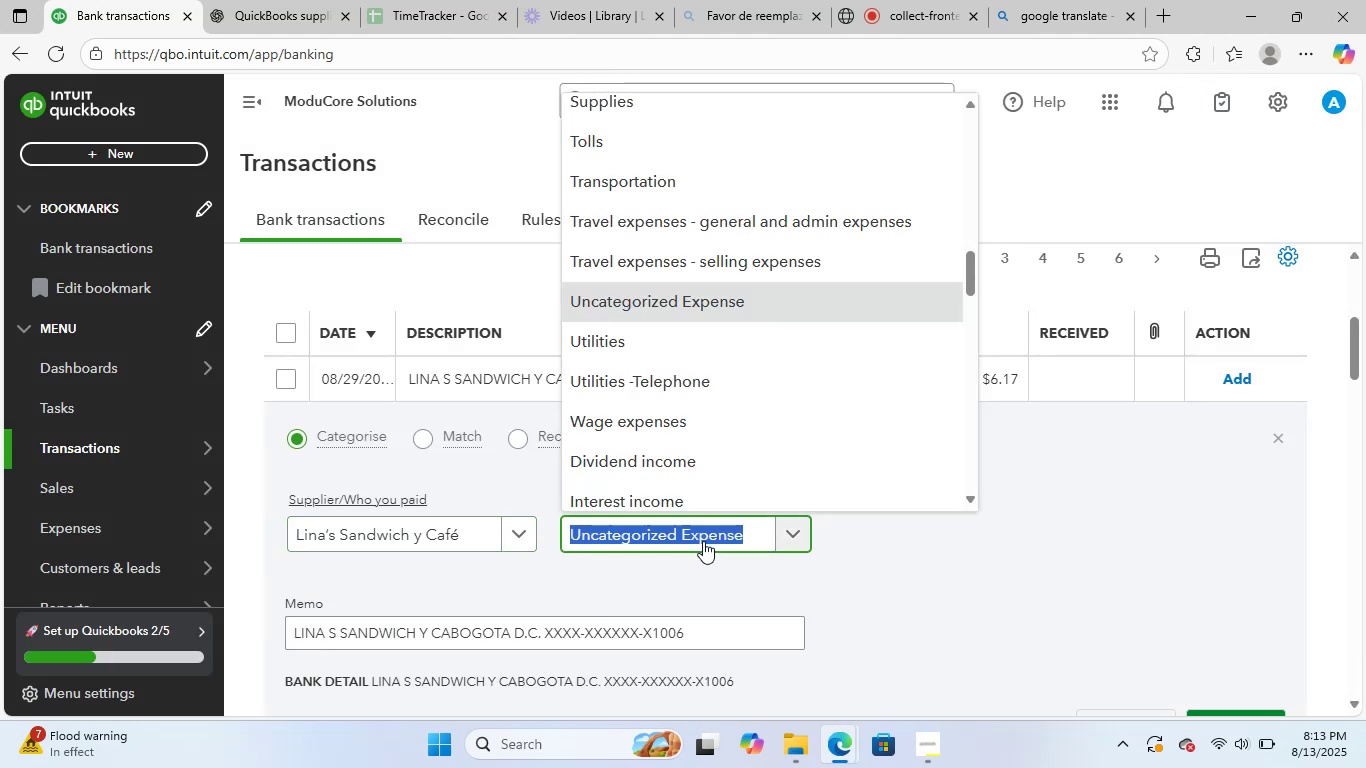 
type(meals)
 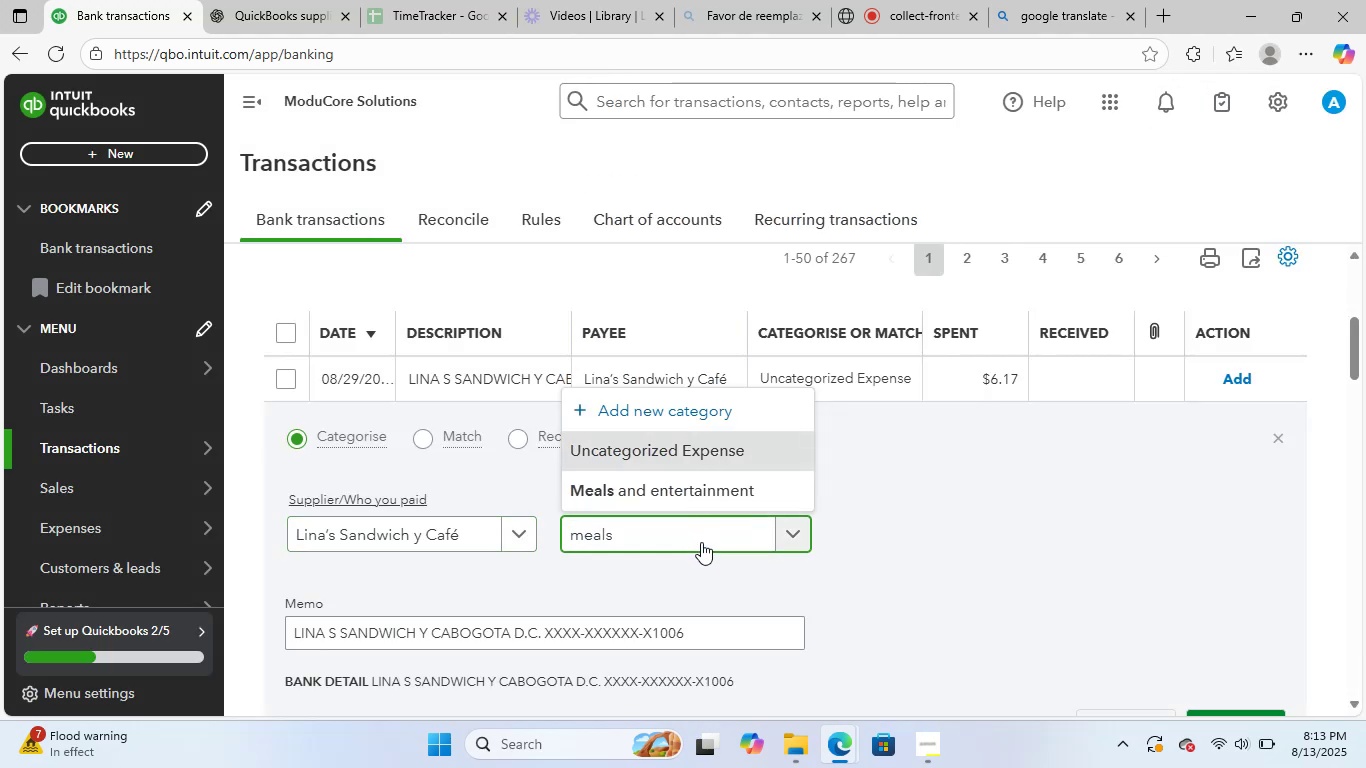 
left_click([690, 477])
 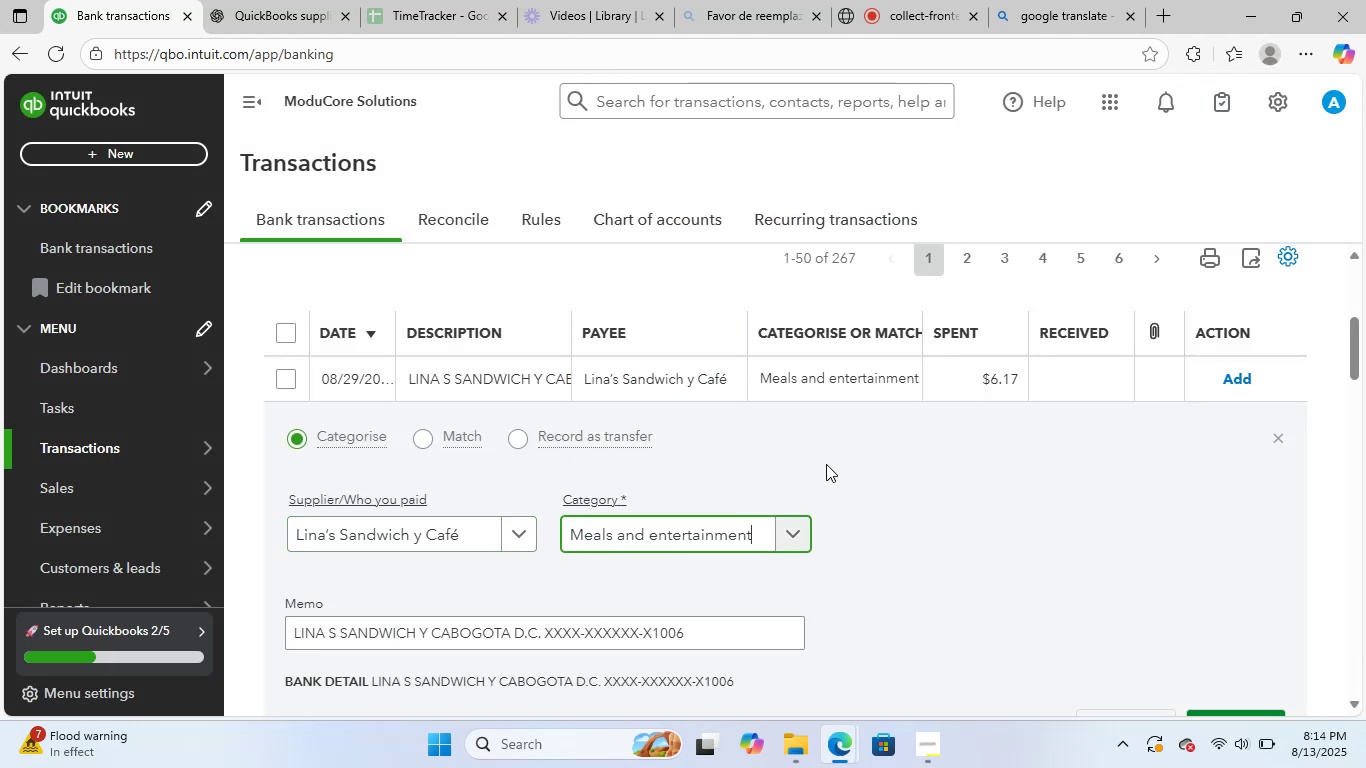 
scroll: coordinate [828, 464], scroll_direction: down, amount: 1.0
 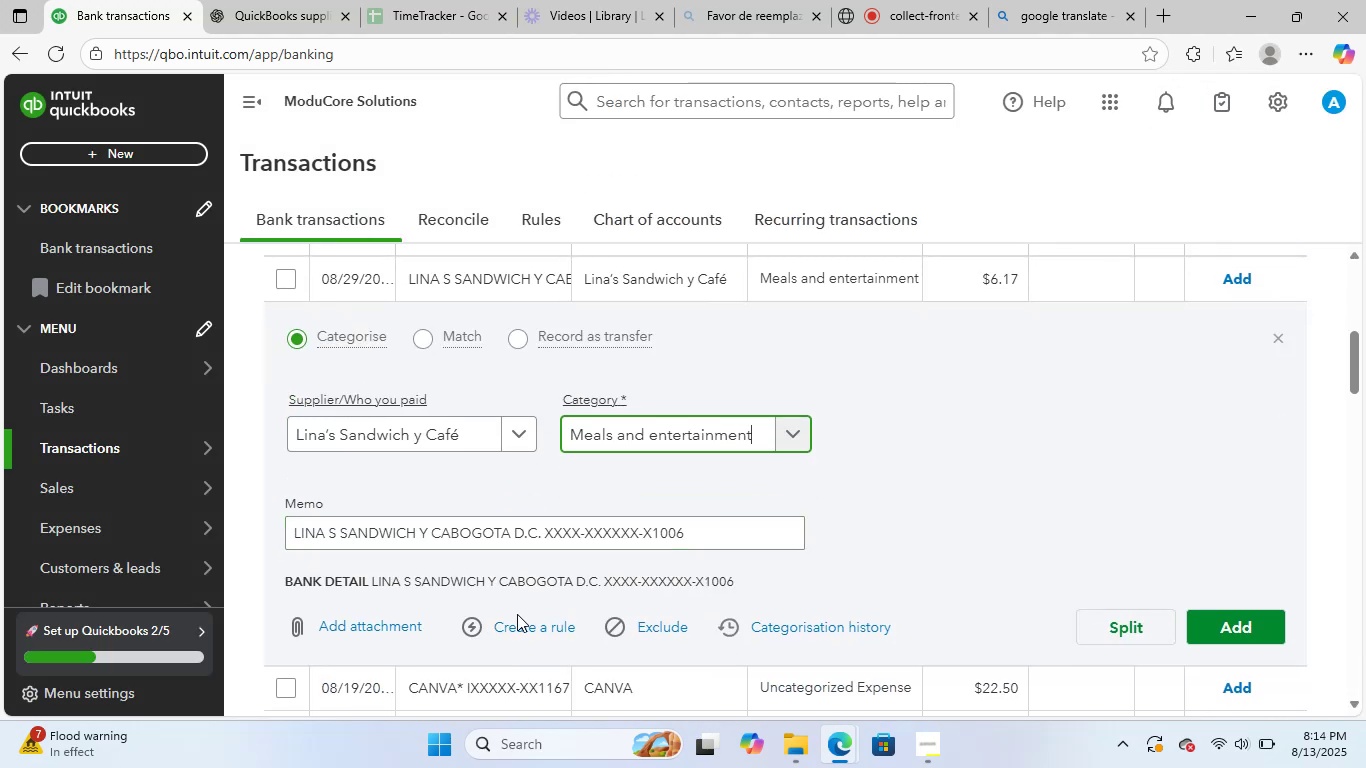 
left_click([520, 626])
 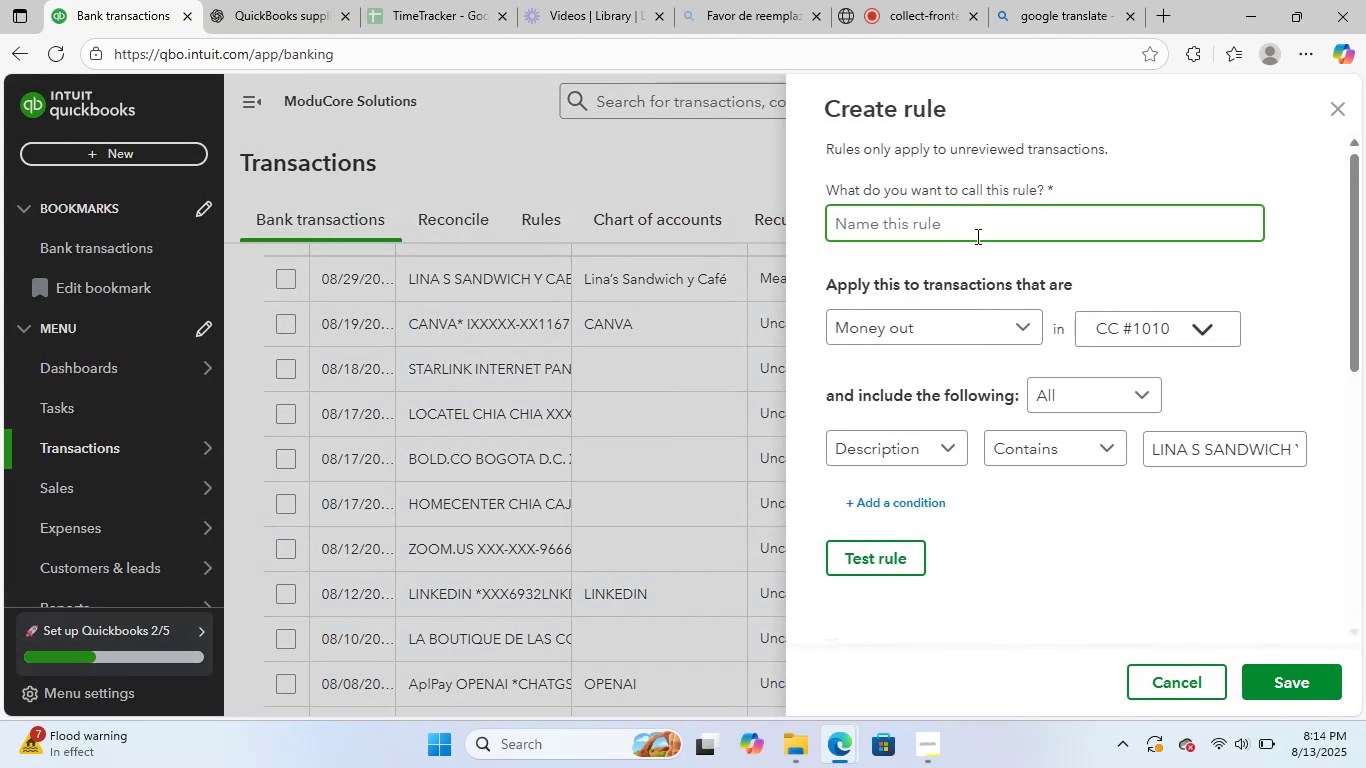 
key(Control+ControlLeft)
 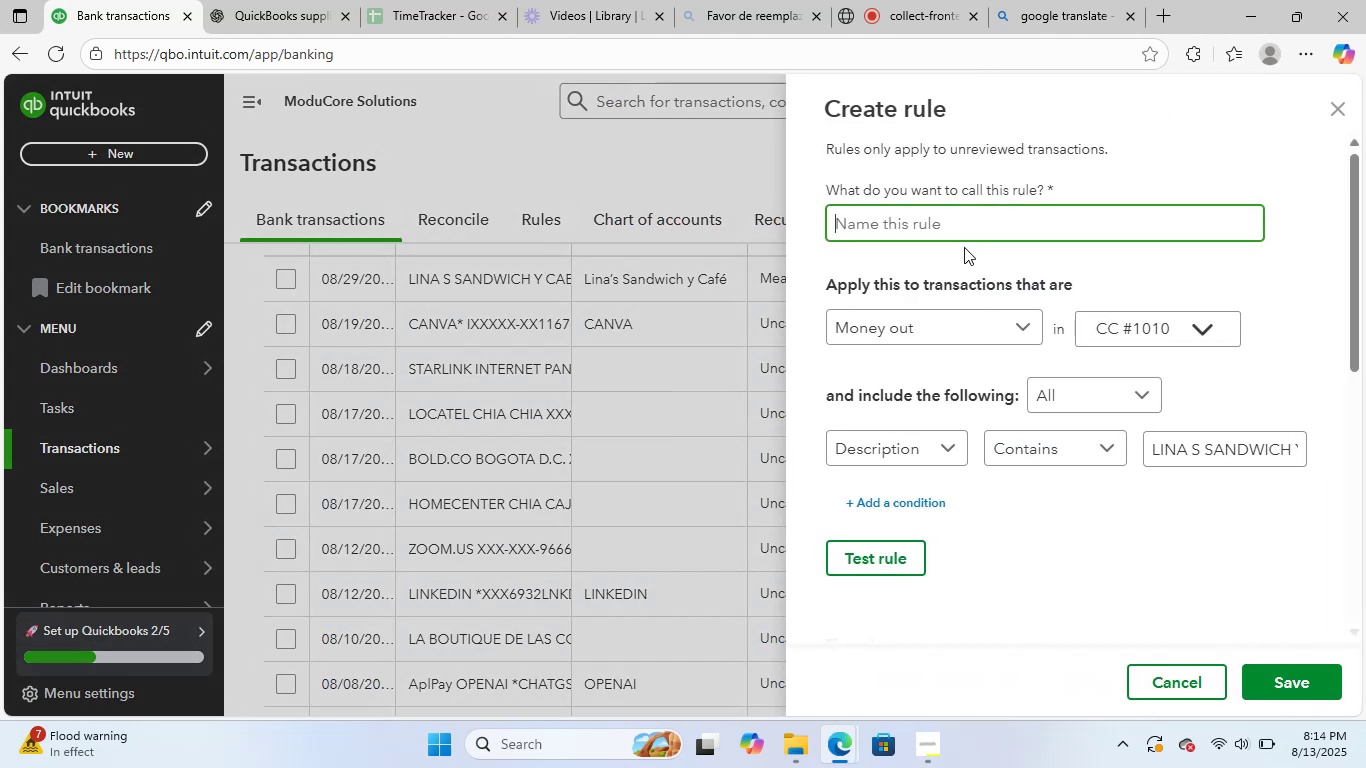 
key(Control+V)
 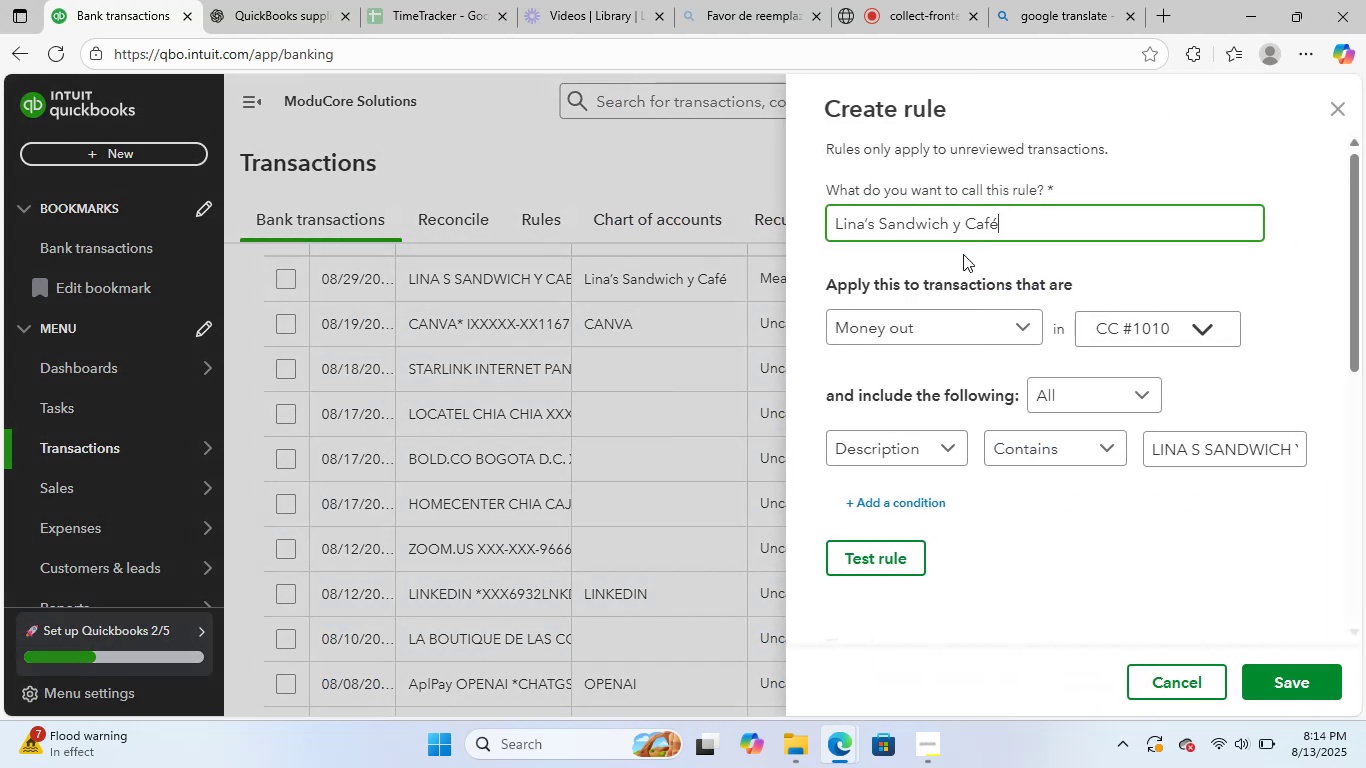 
scroll: coordinate [1241, 462], scroll_direction: down, amount: 5.0
 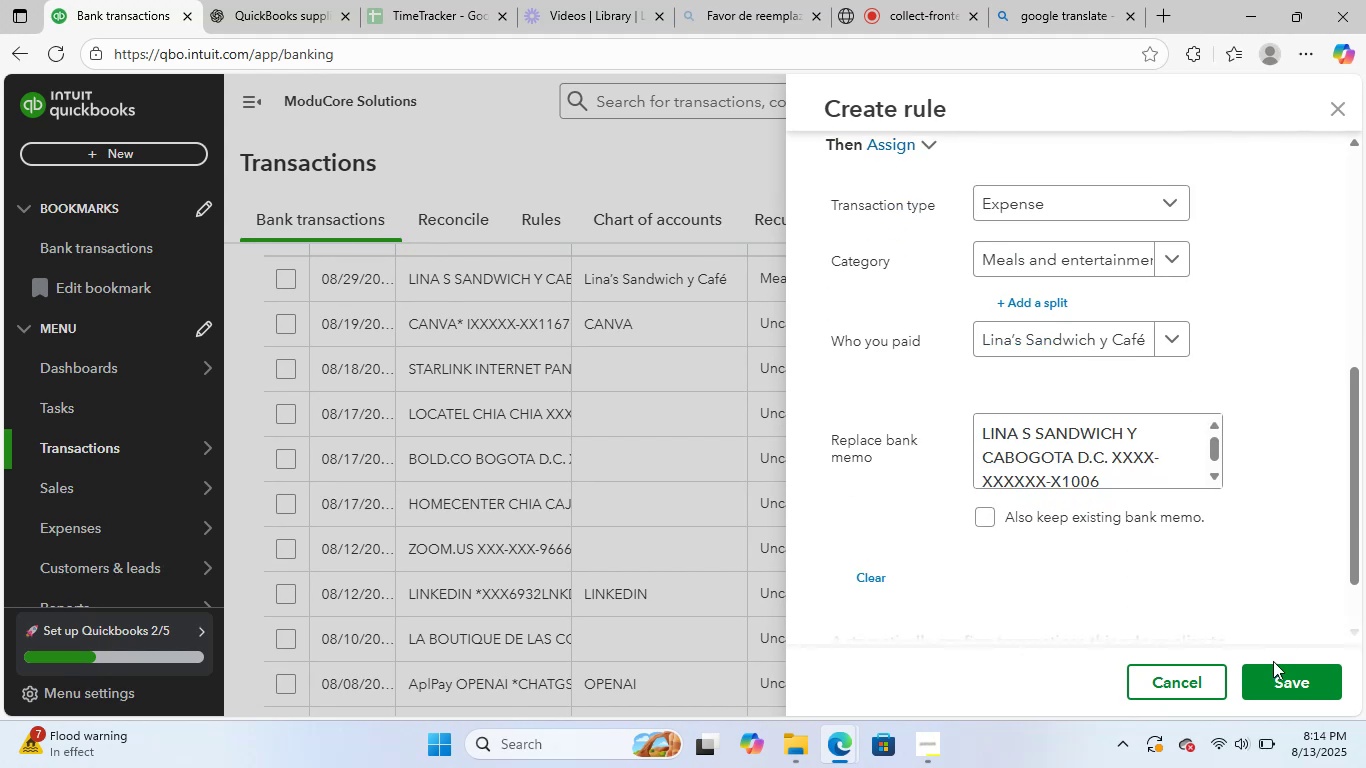 
left_click([1281, 679])
 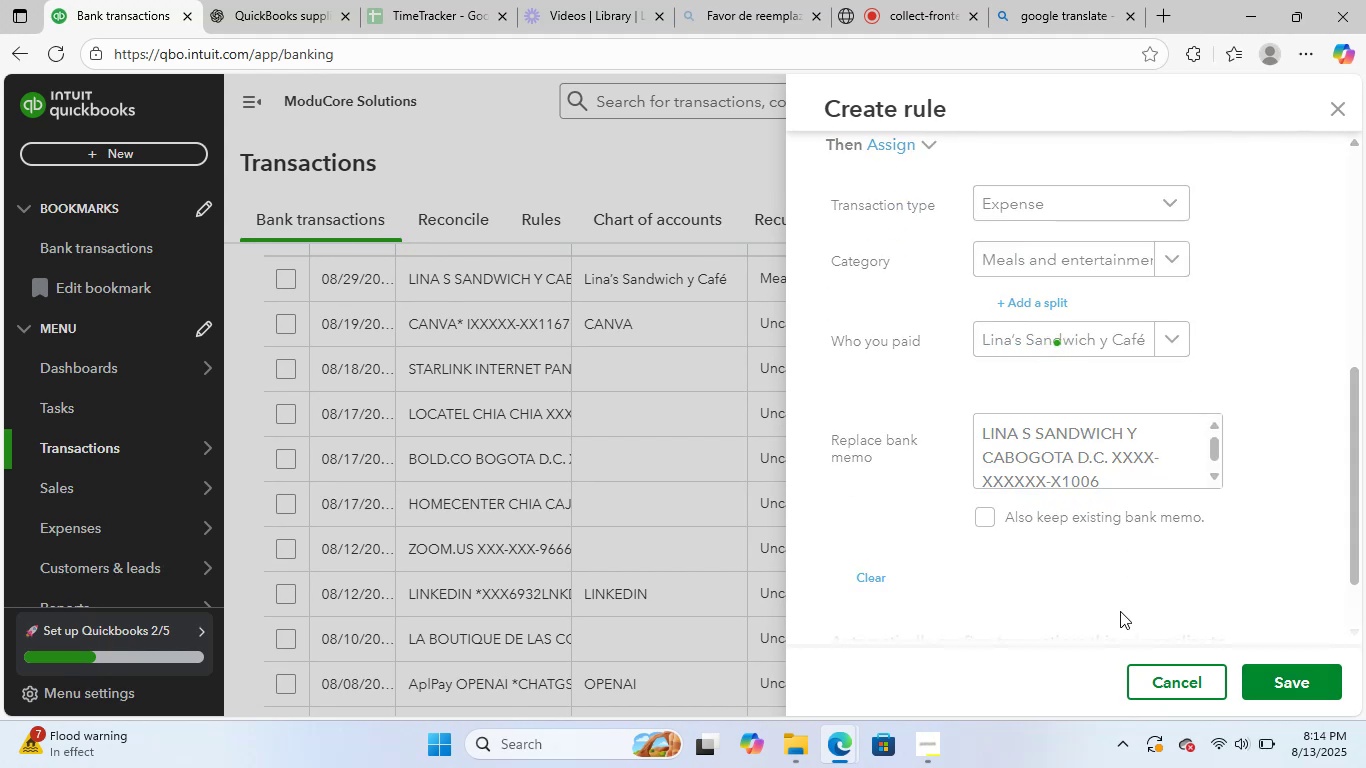 
wait(10.63)
 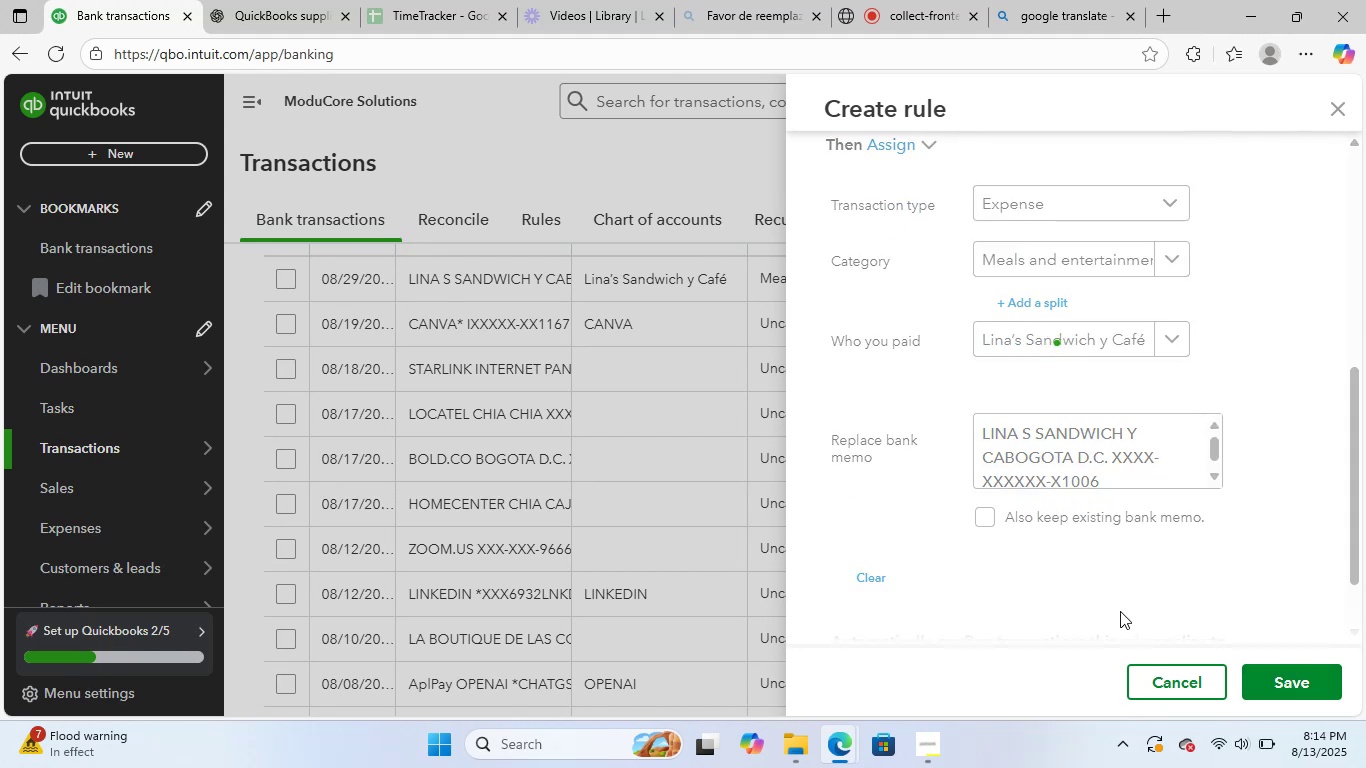 
scroll: coordinate [662, 474], scroll_direction: up, amount: 2.0
 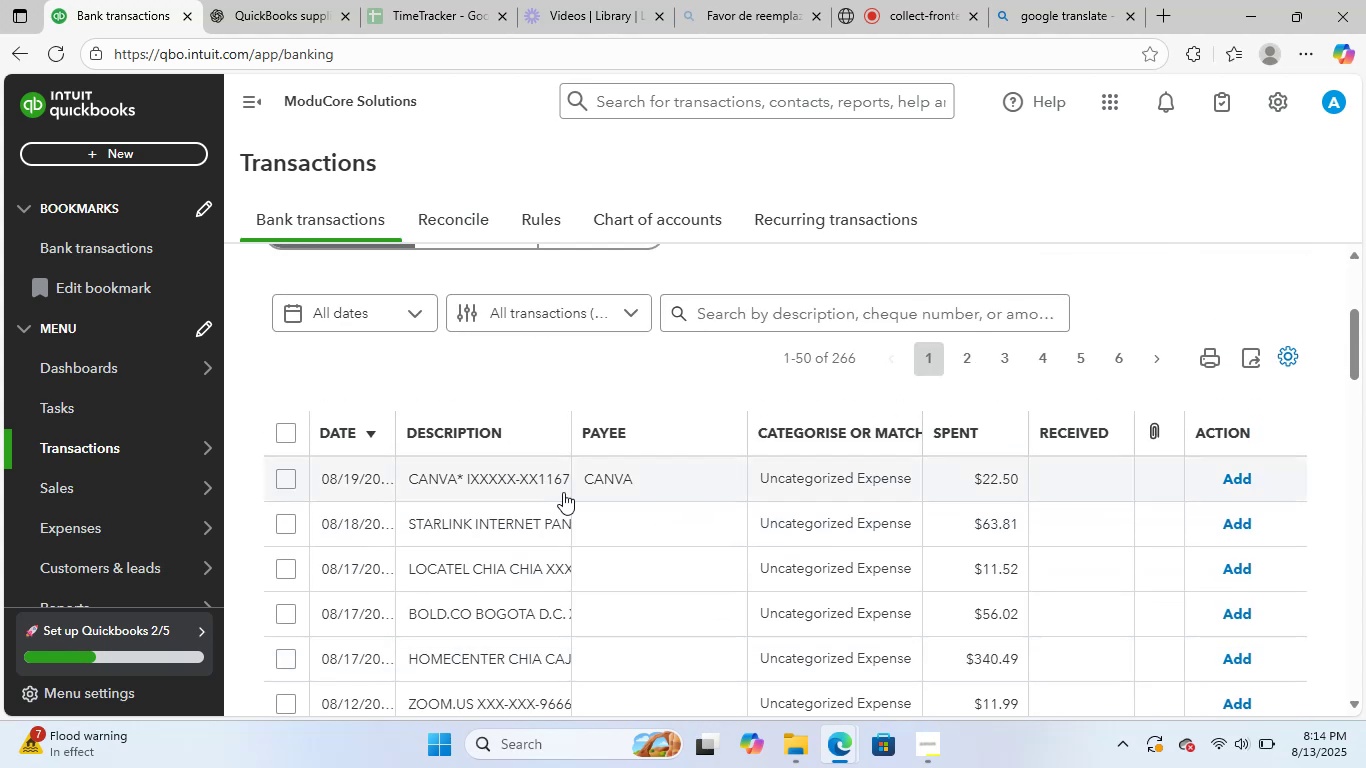 
left_click([531, 475])
 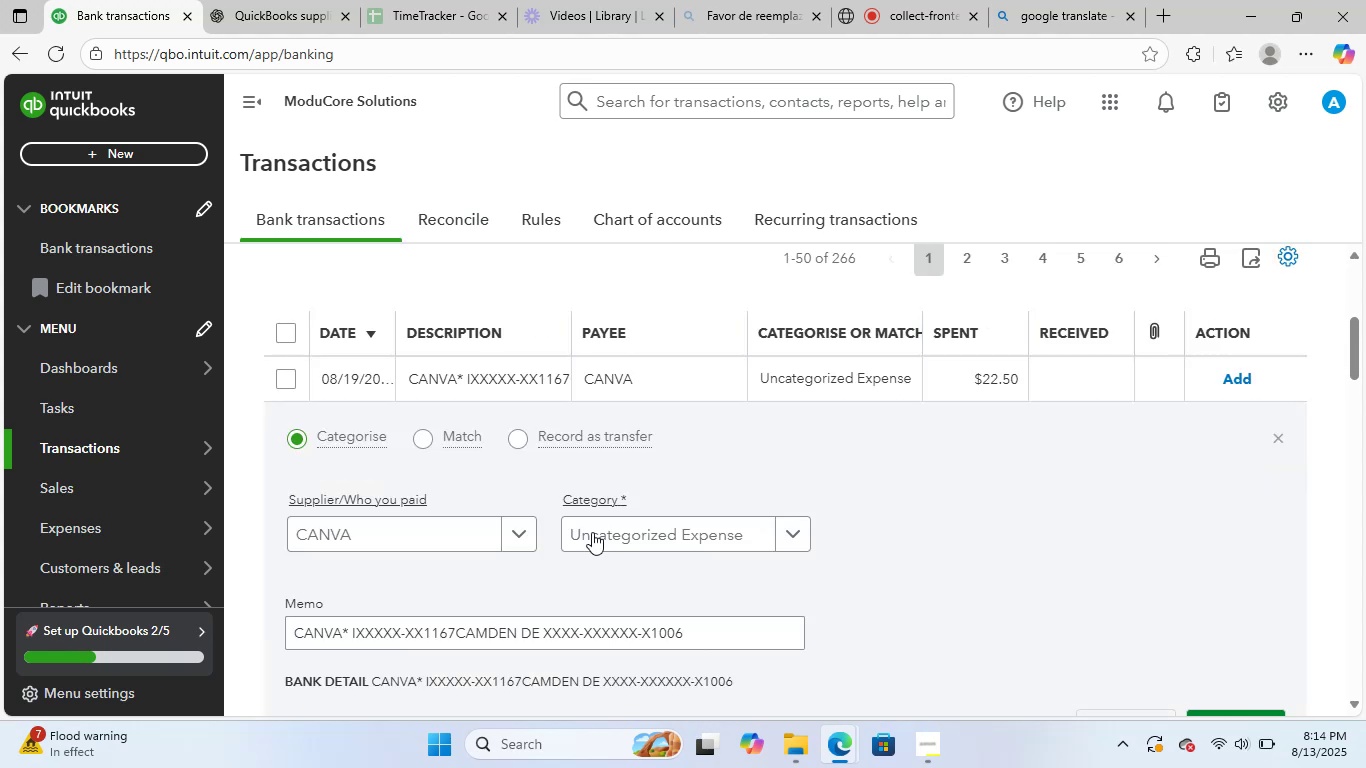 
left_click([625, 529])
 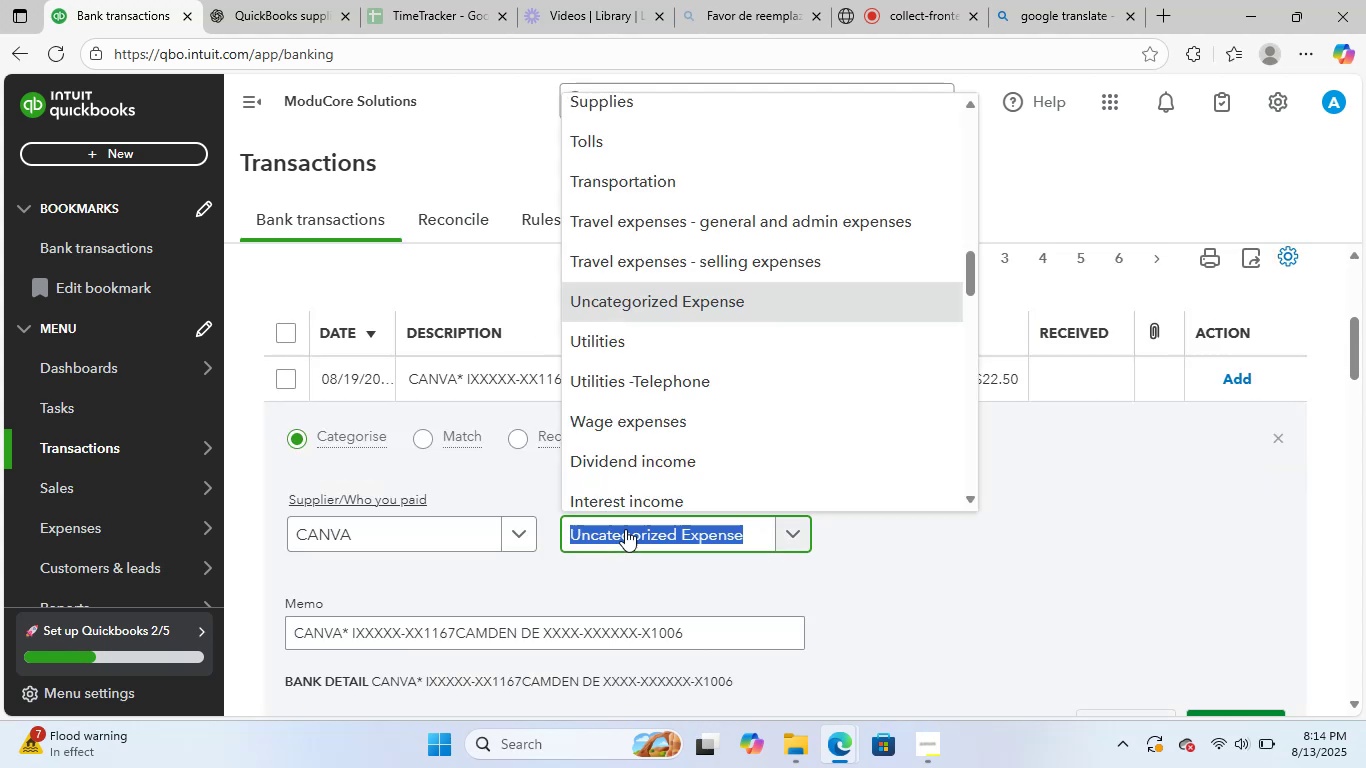 
type(d)
key(Backspace)
type(soft)
 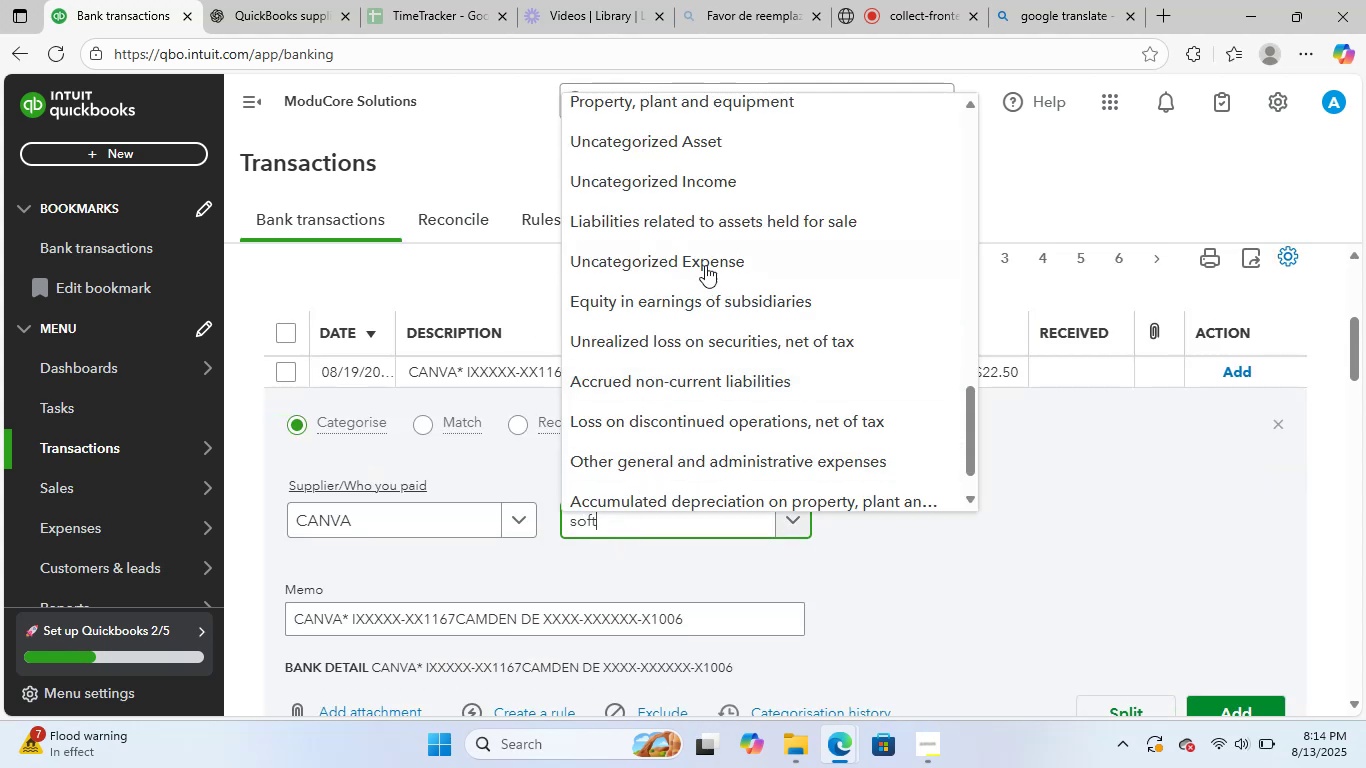 
left_click([716, 502])
 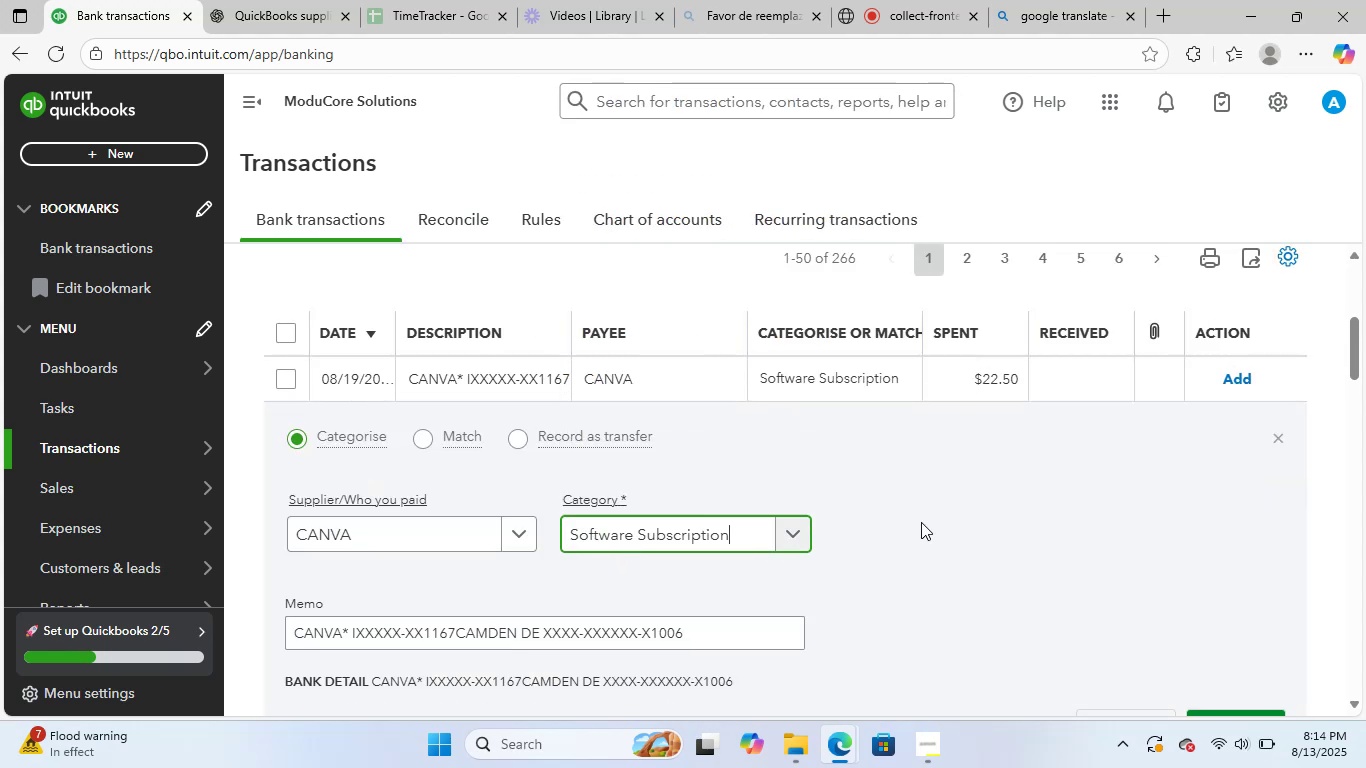 
scroll: coordinate [921, 522], scroll_direction: down, amount: 1.0
 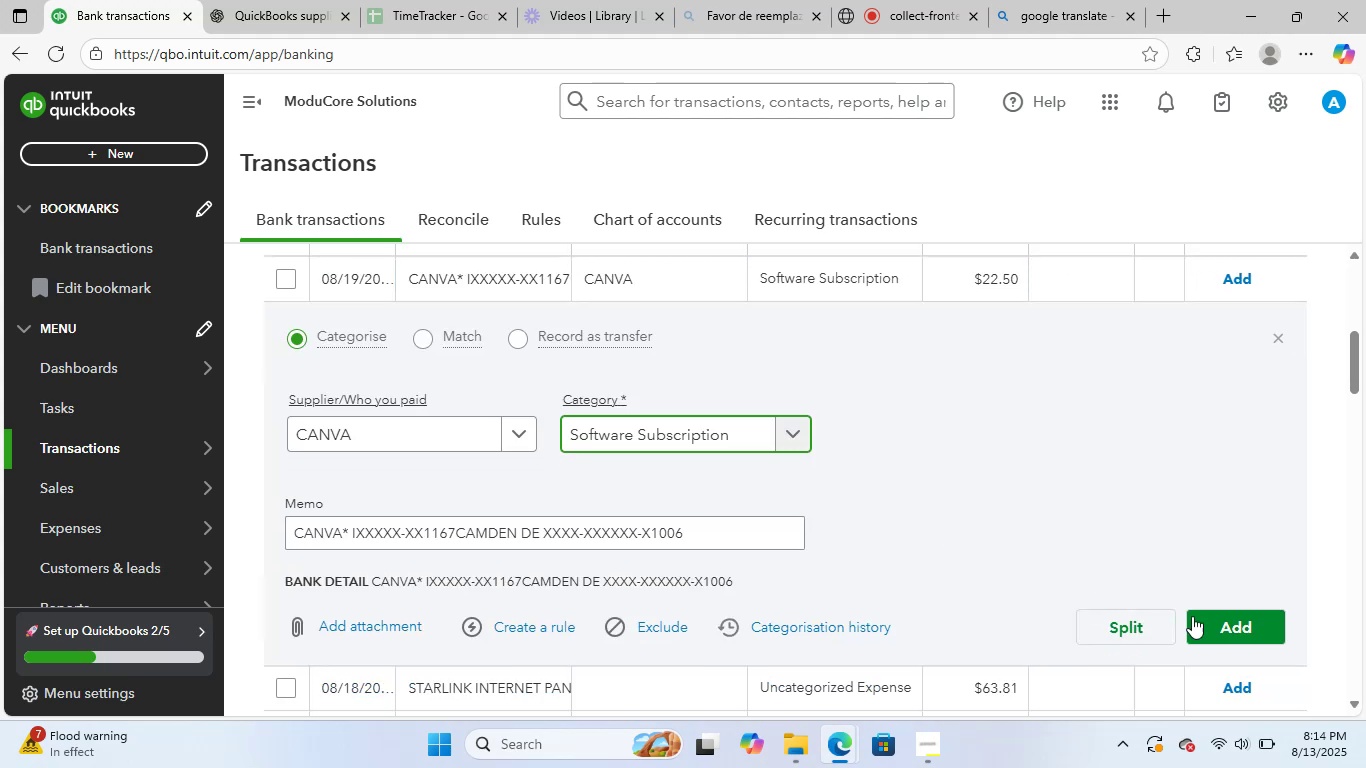 
left_click([1243, 632])
 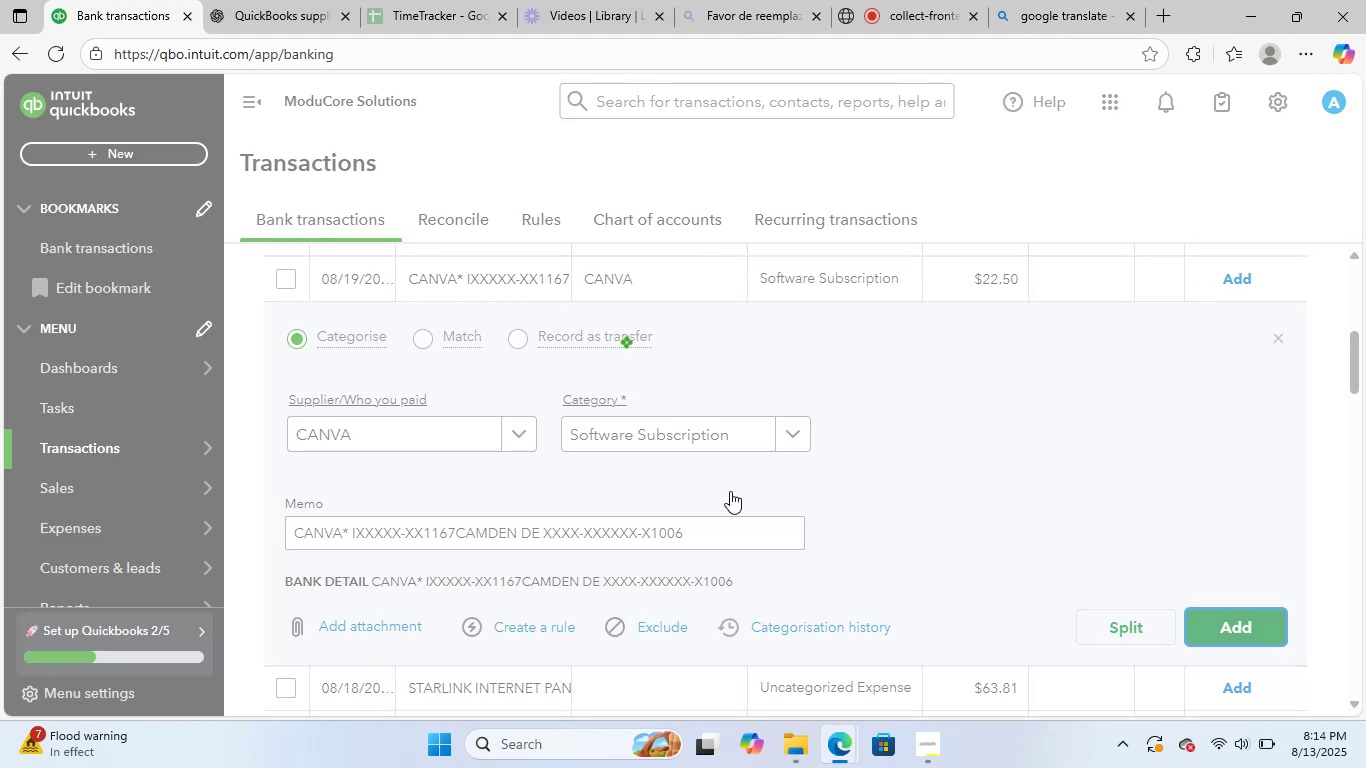 
scroll: coordinate [628, 479], scroll_direction: up, amount: 1.0
 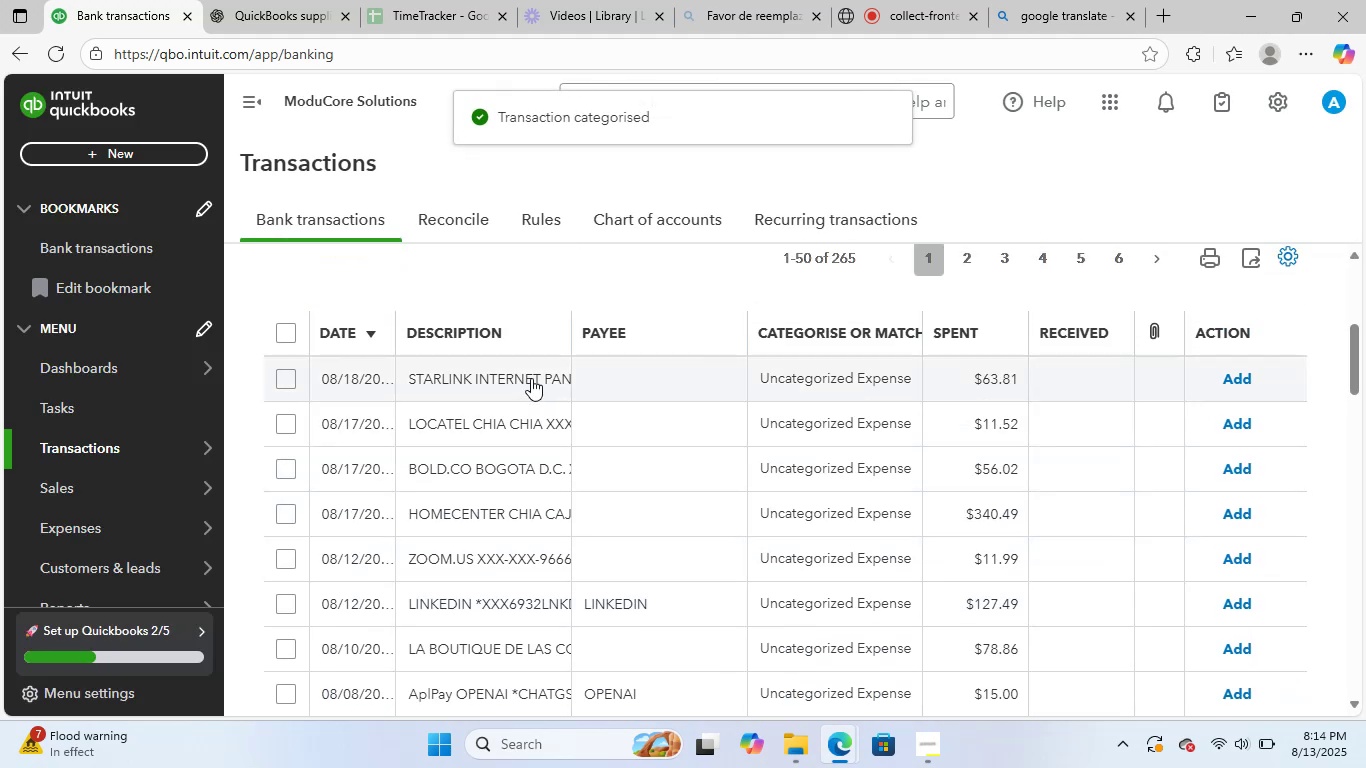 
left_click([531, 378])
 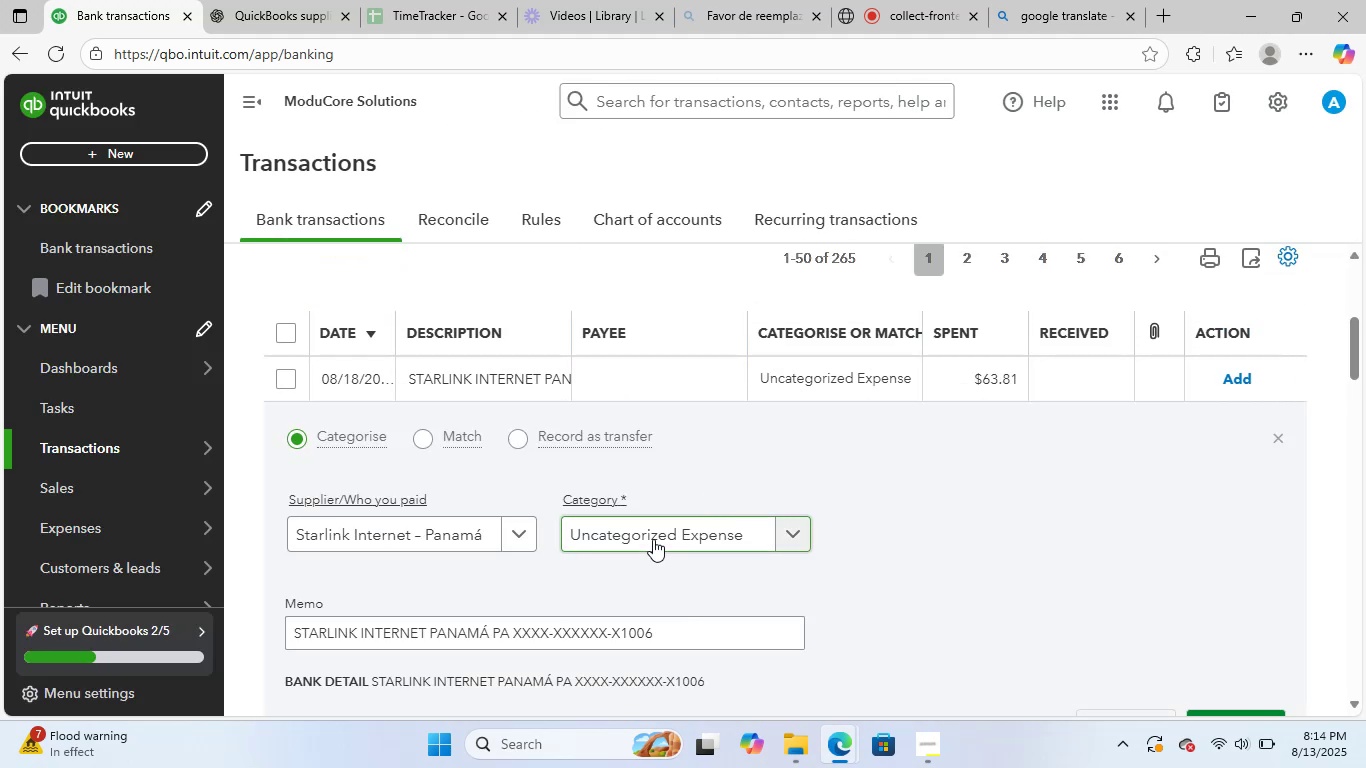 
left_click([296, 0])
 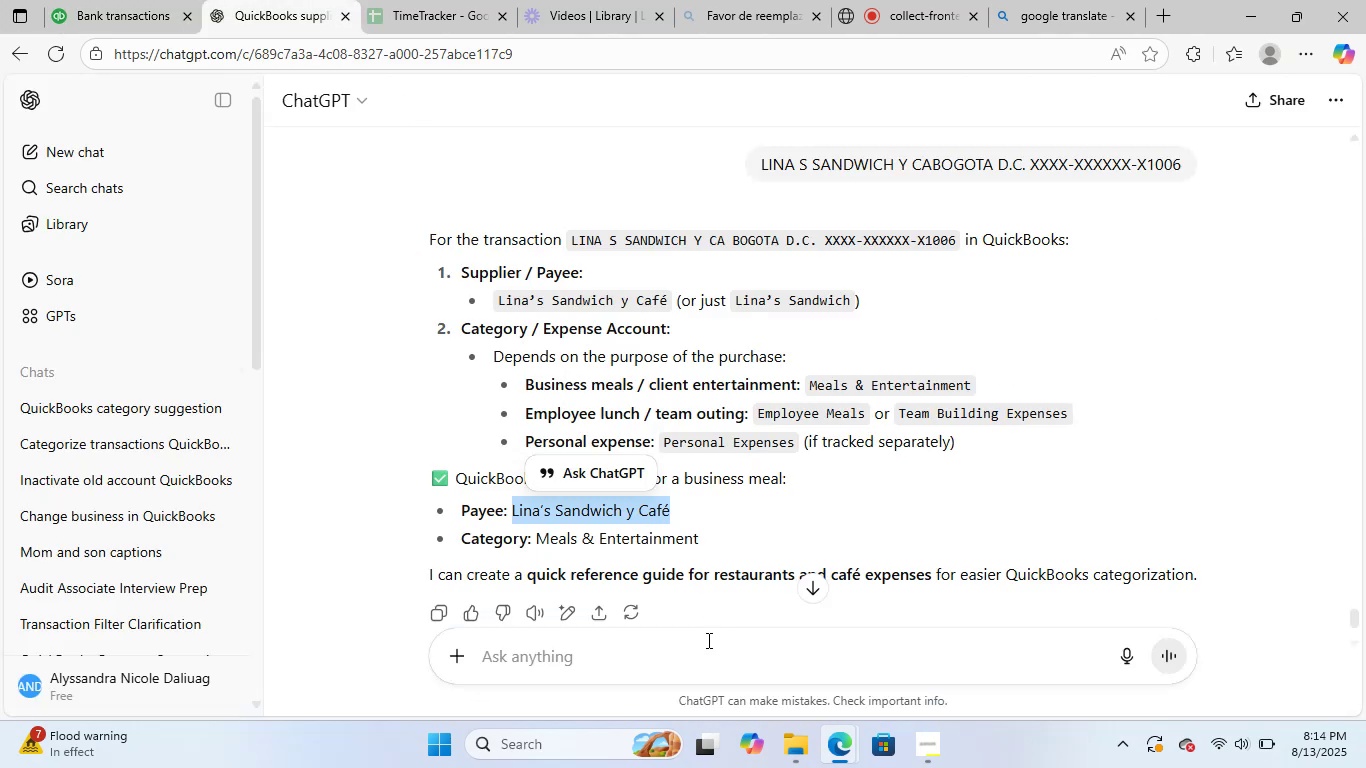 
left_click([707, 640])
 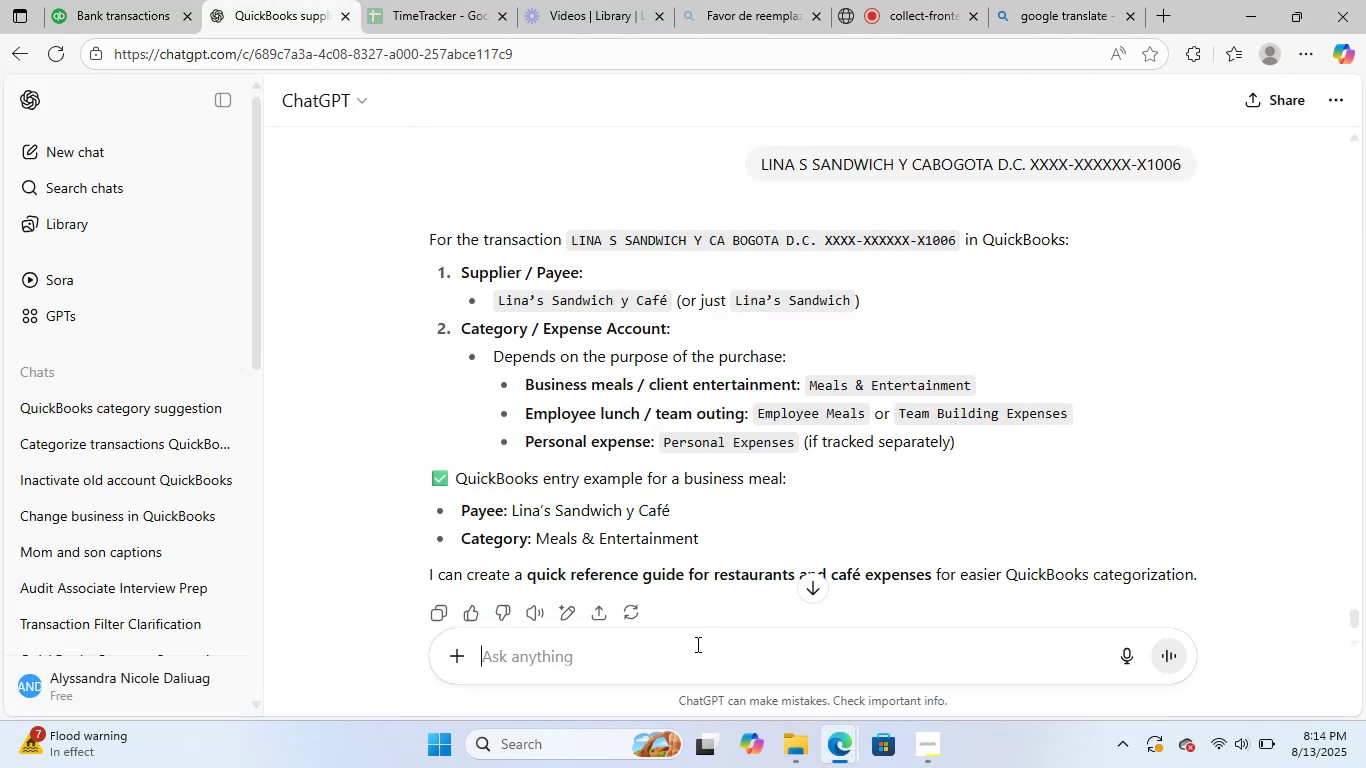 
type(starlink)
key(NumpadEnter)
 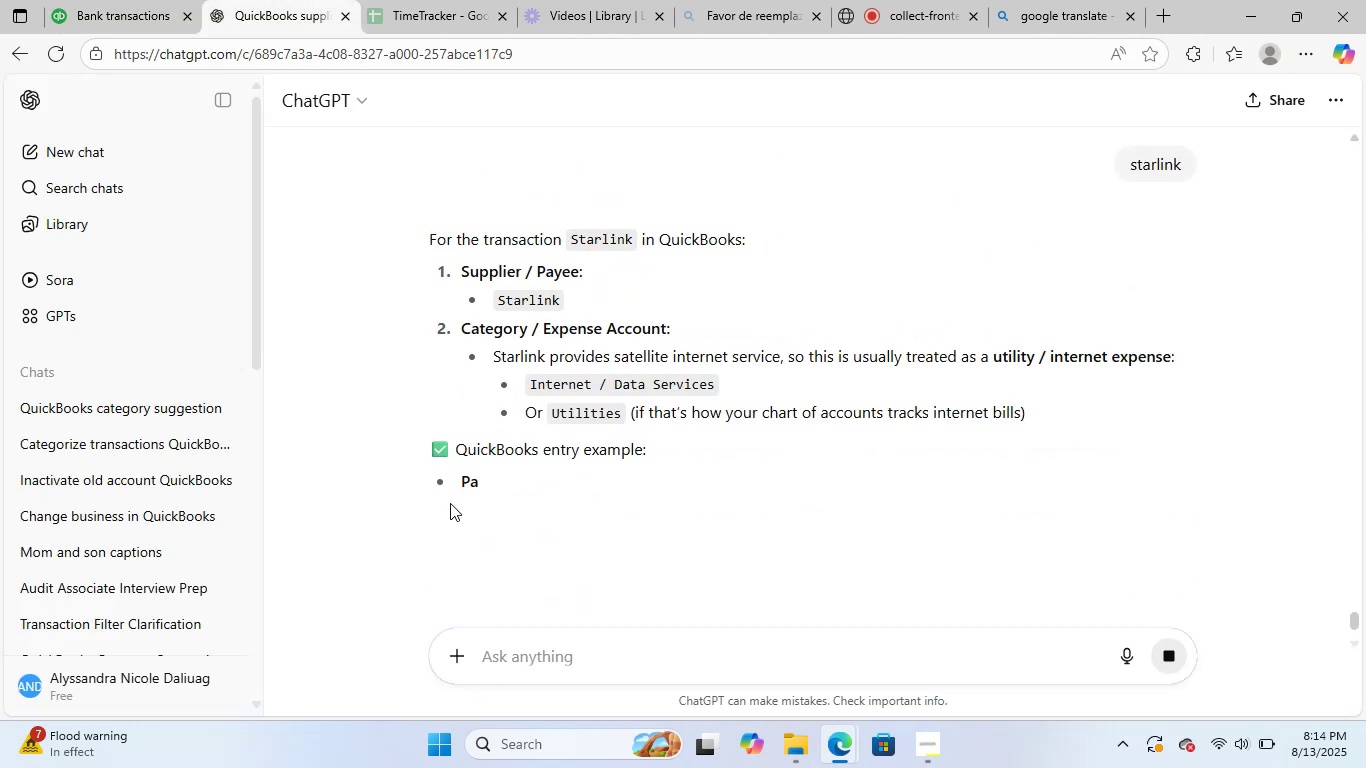 
wait(6.44)
 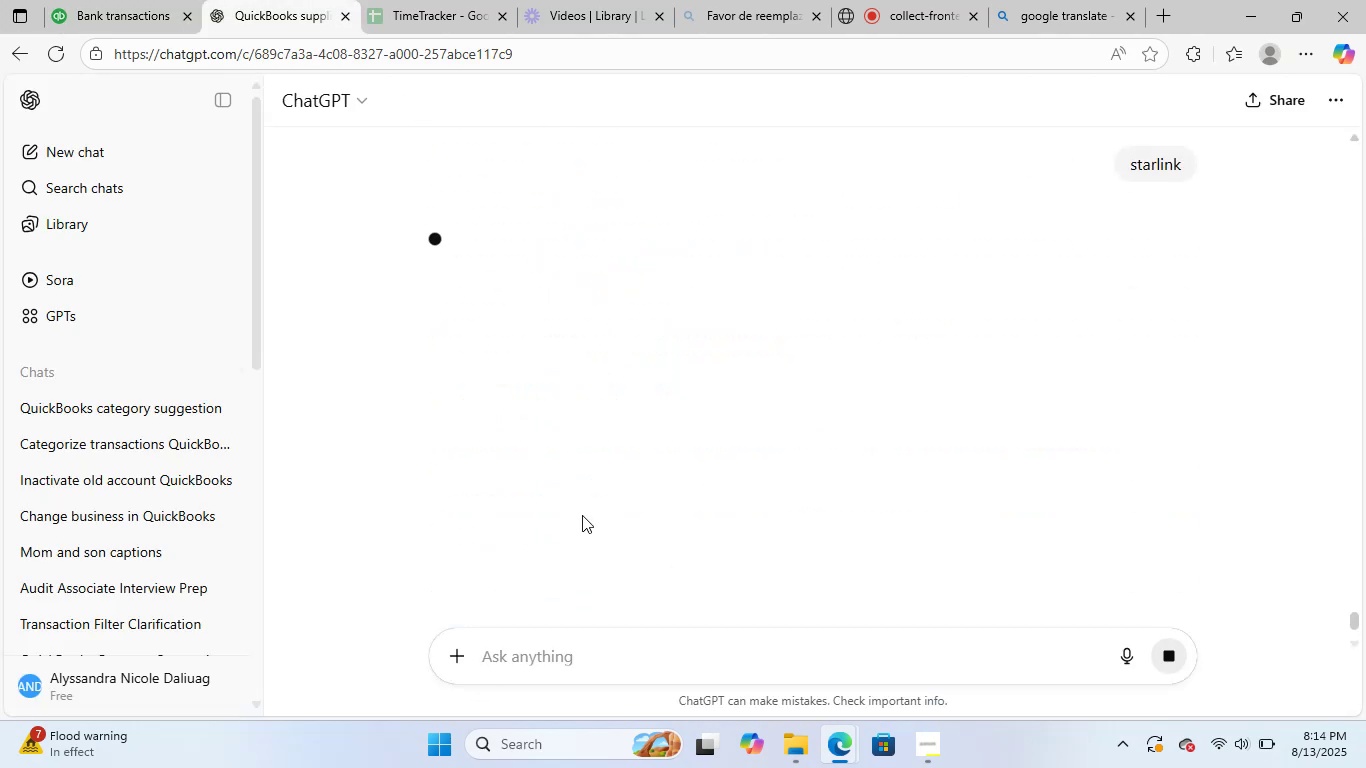 
left_click_drag(start_coordinate=[110, 0], to_coordinate=[117, 2])
 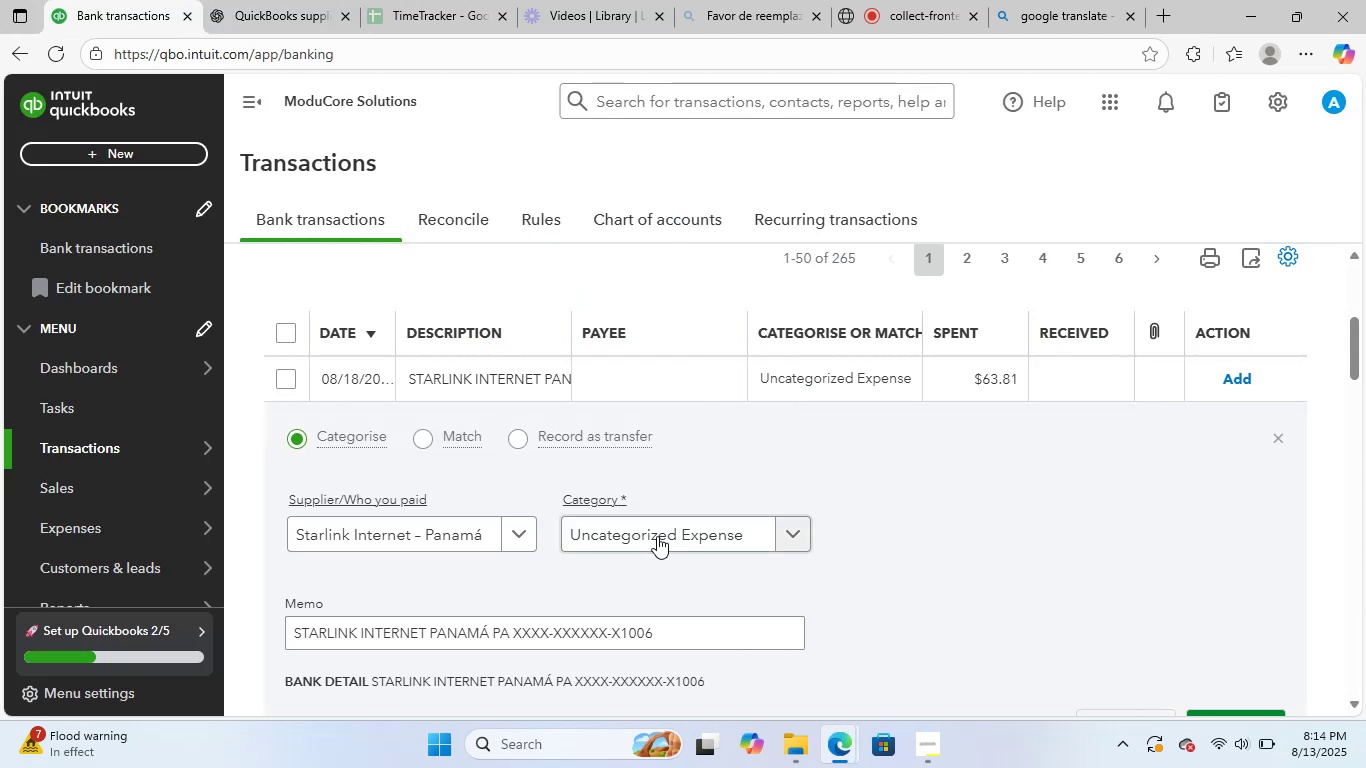 
left_click([658, 536])
 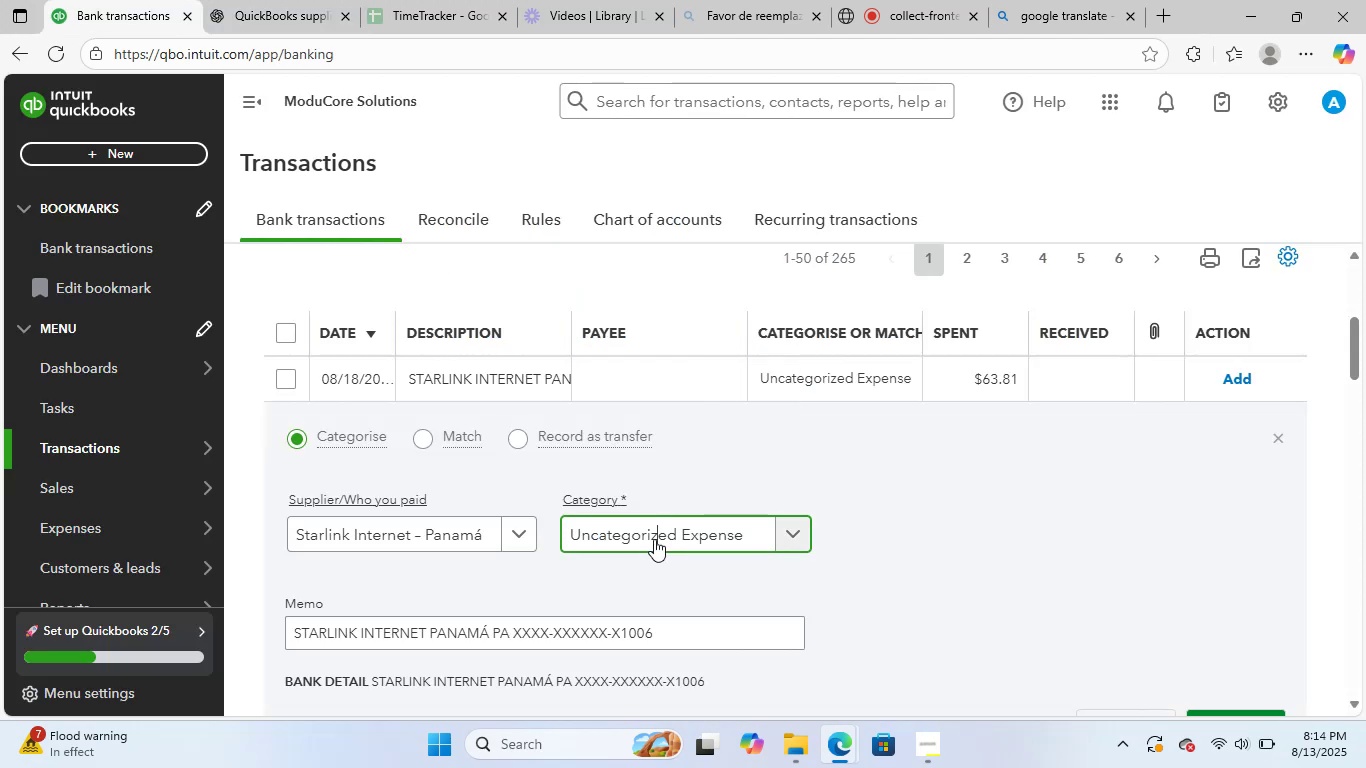 
type(inter)
 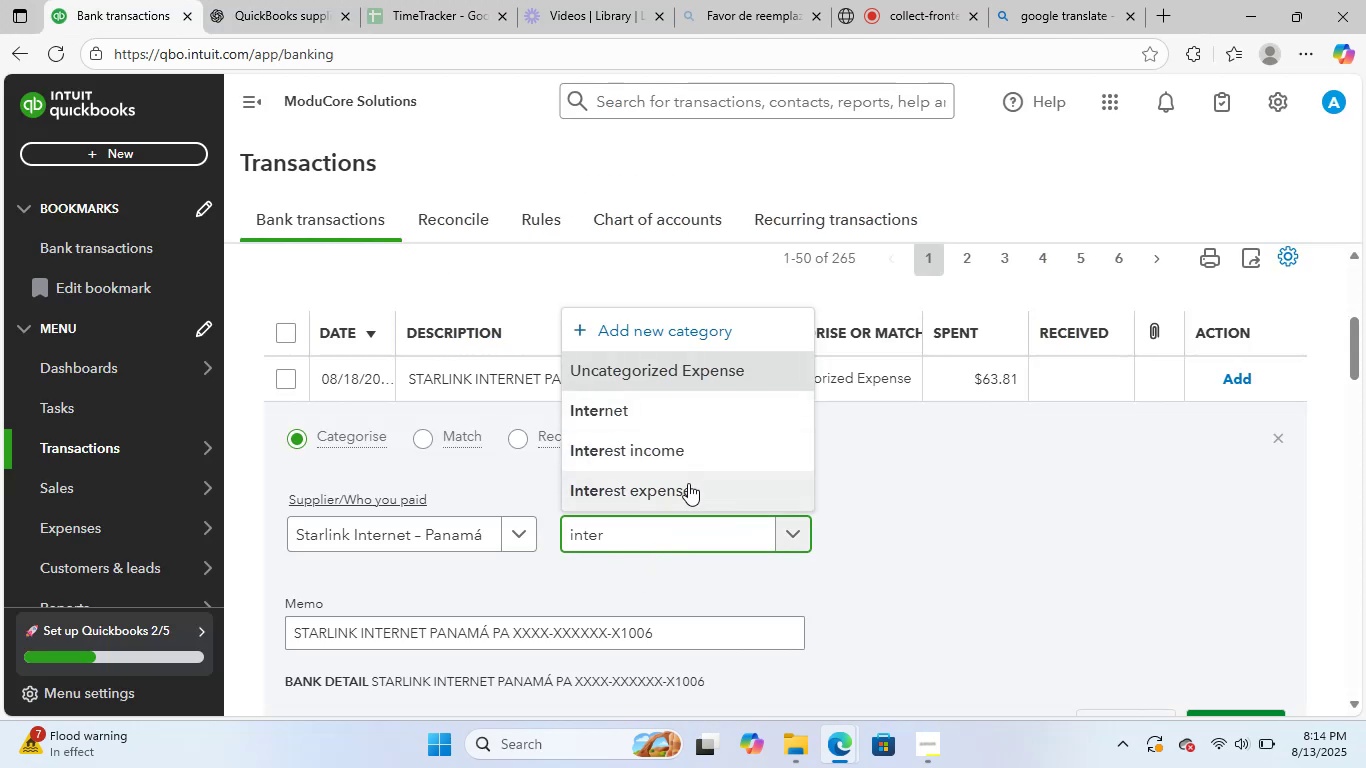 
left_click([676, 412])
 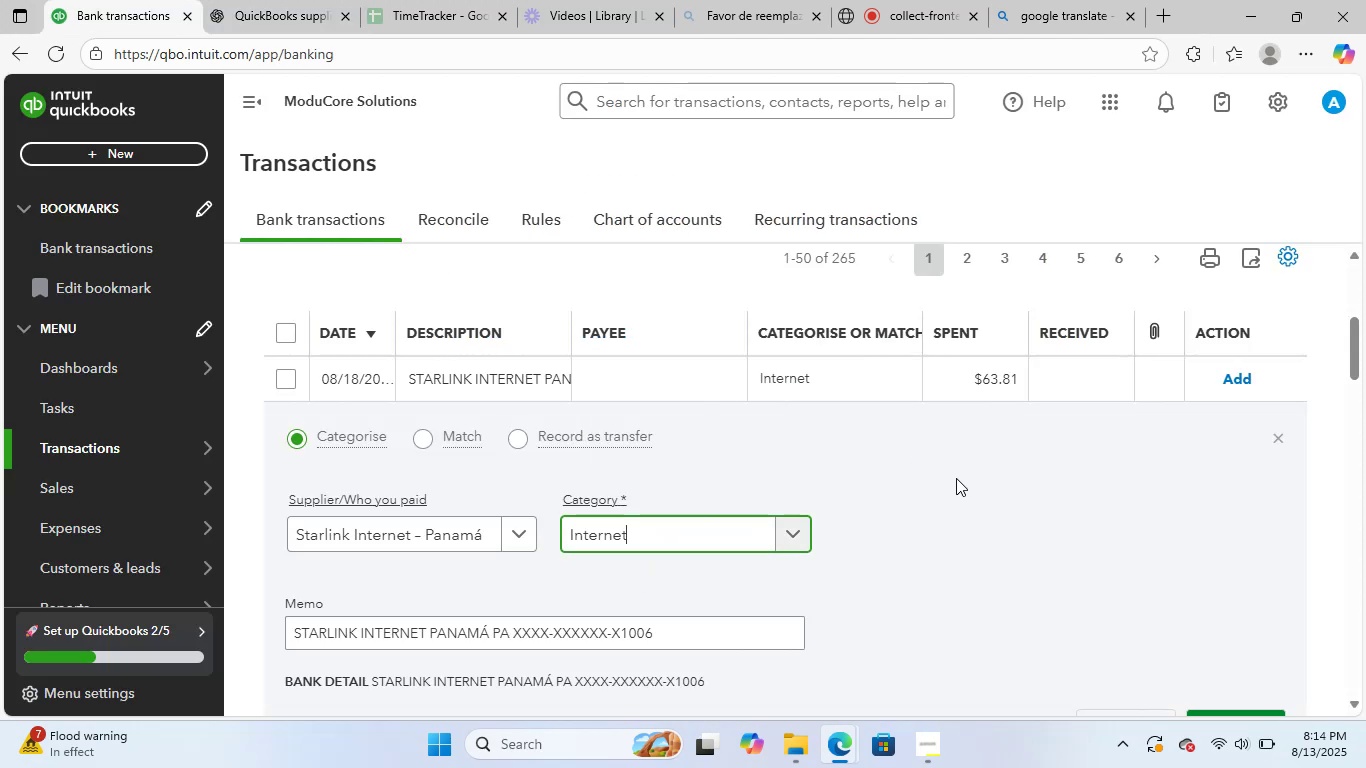 
scroll: coordinate [960, 482], scroll_direction: down, amount: 2.0
 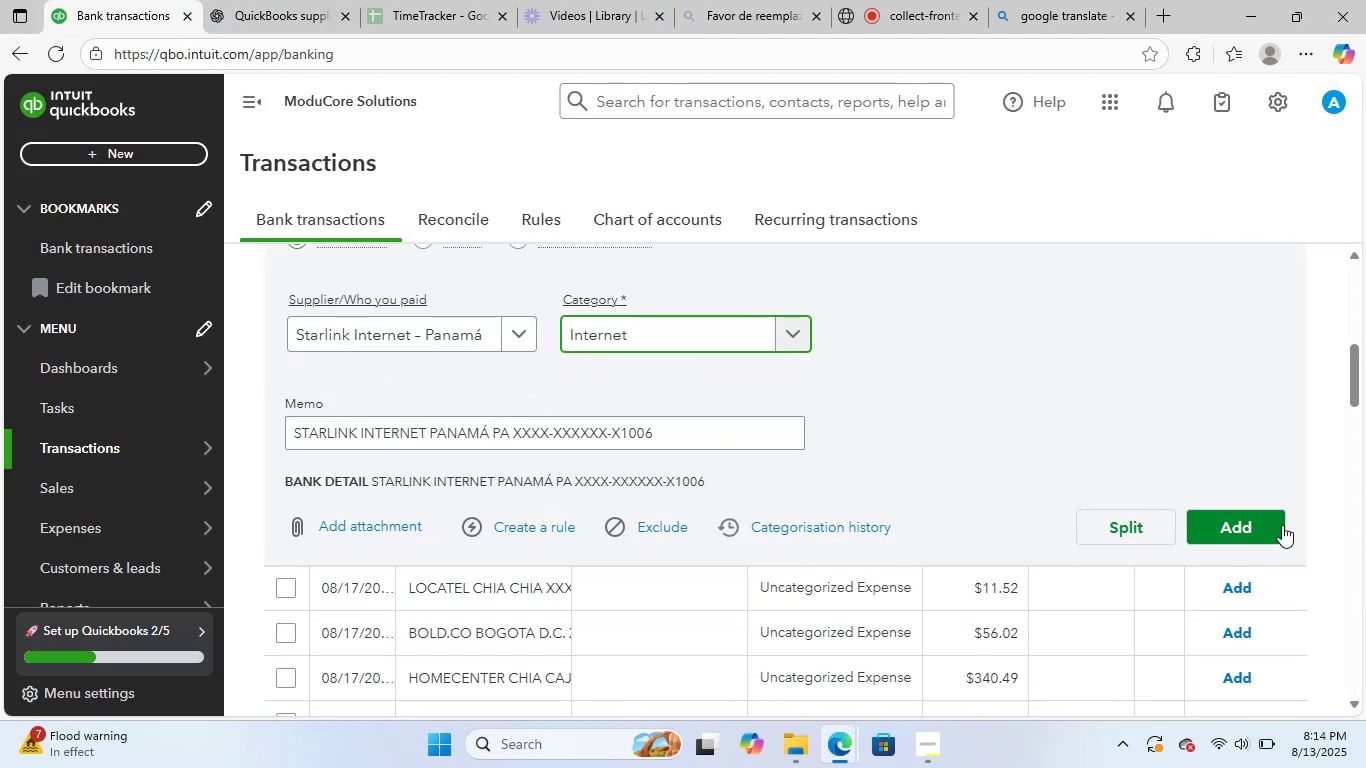 
left_click([1254, 527])
 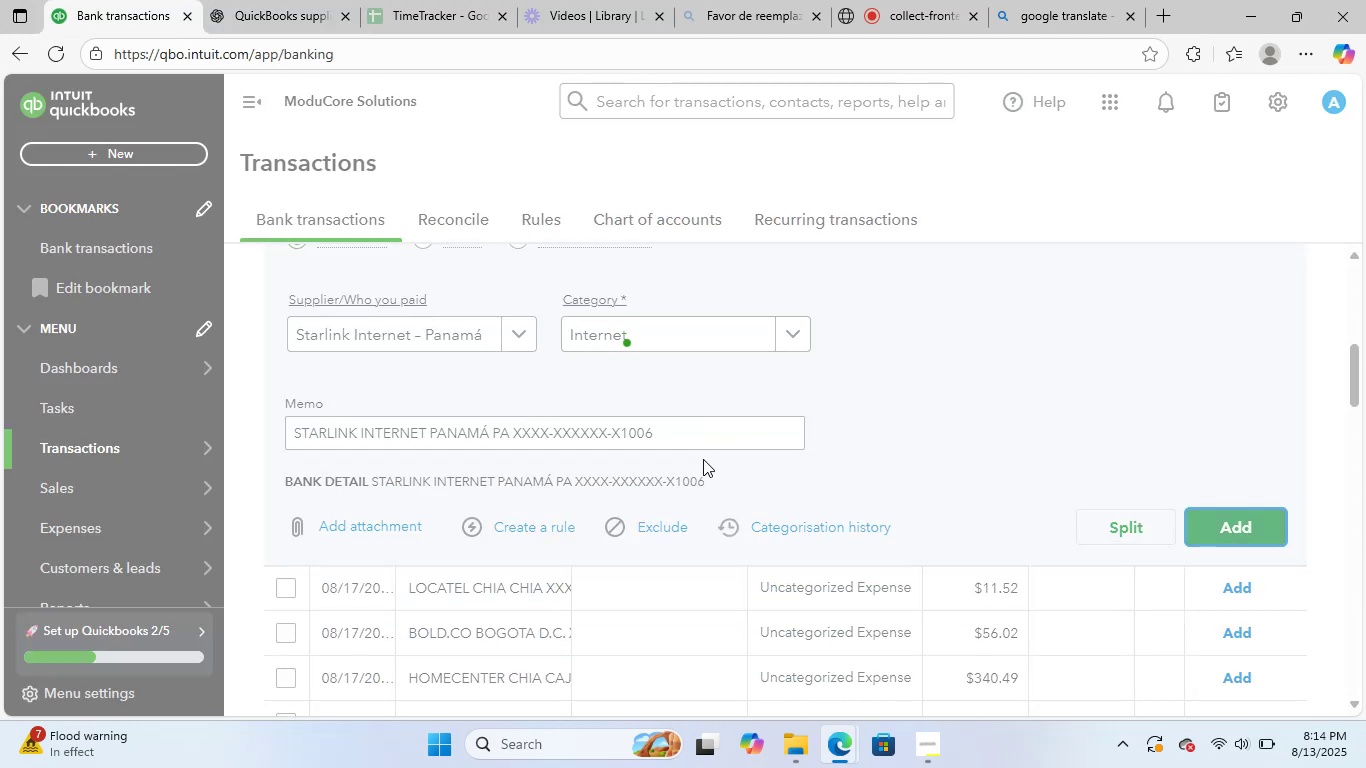 
scroll: coordinate [593, 425], scroll_direction: up, amount: 4.0
 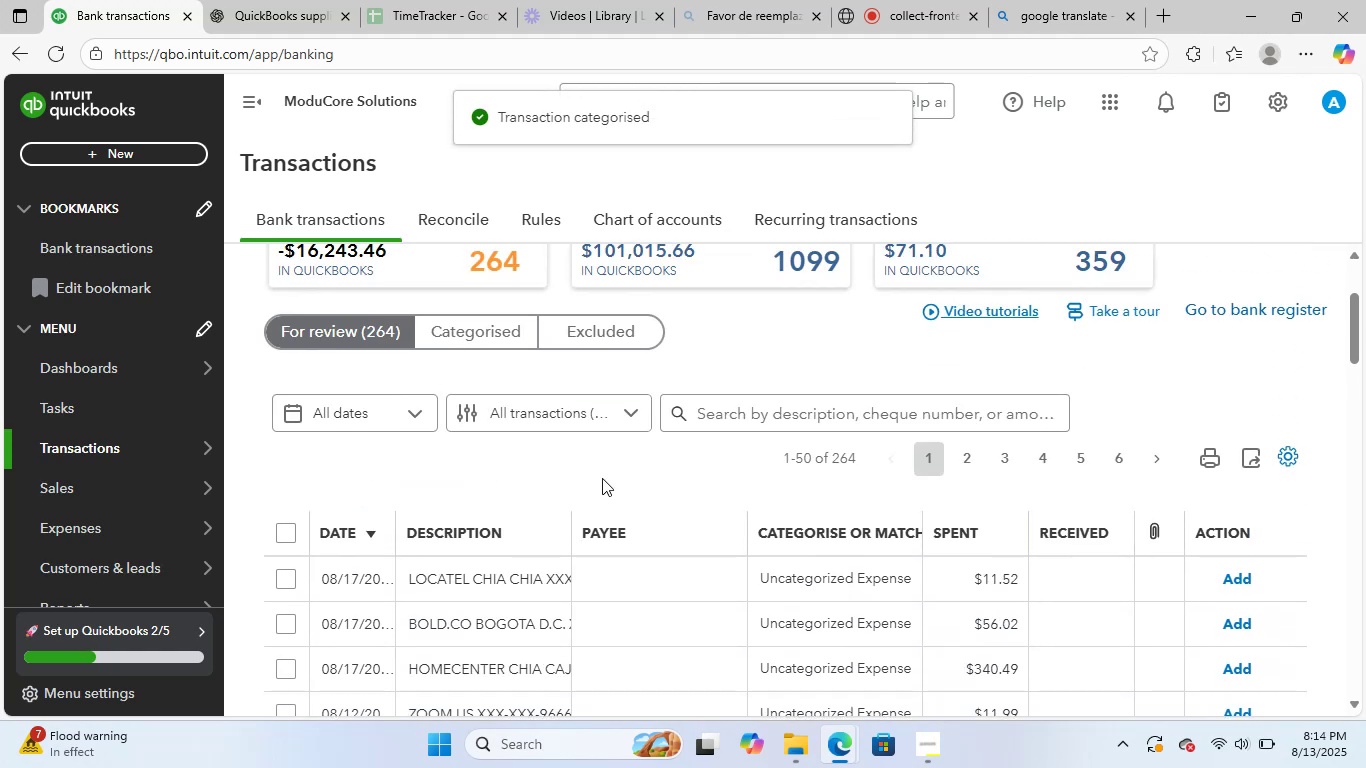 
scroll: coordinate [631, 582], scroll_direction: down, amount: 1.0
 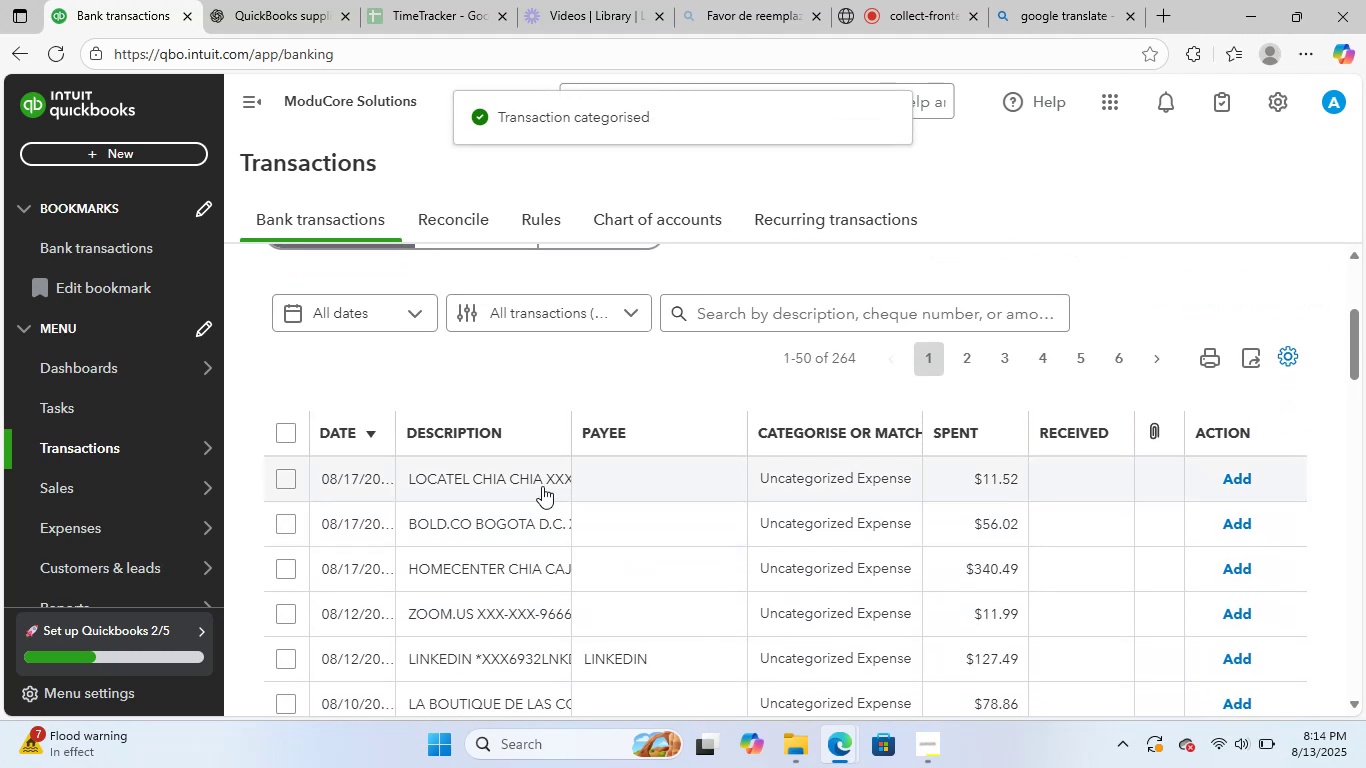 
left_click([542, 486])
 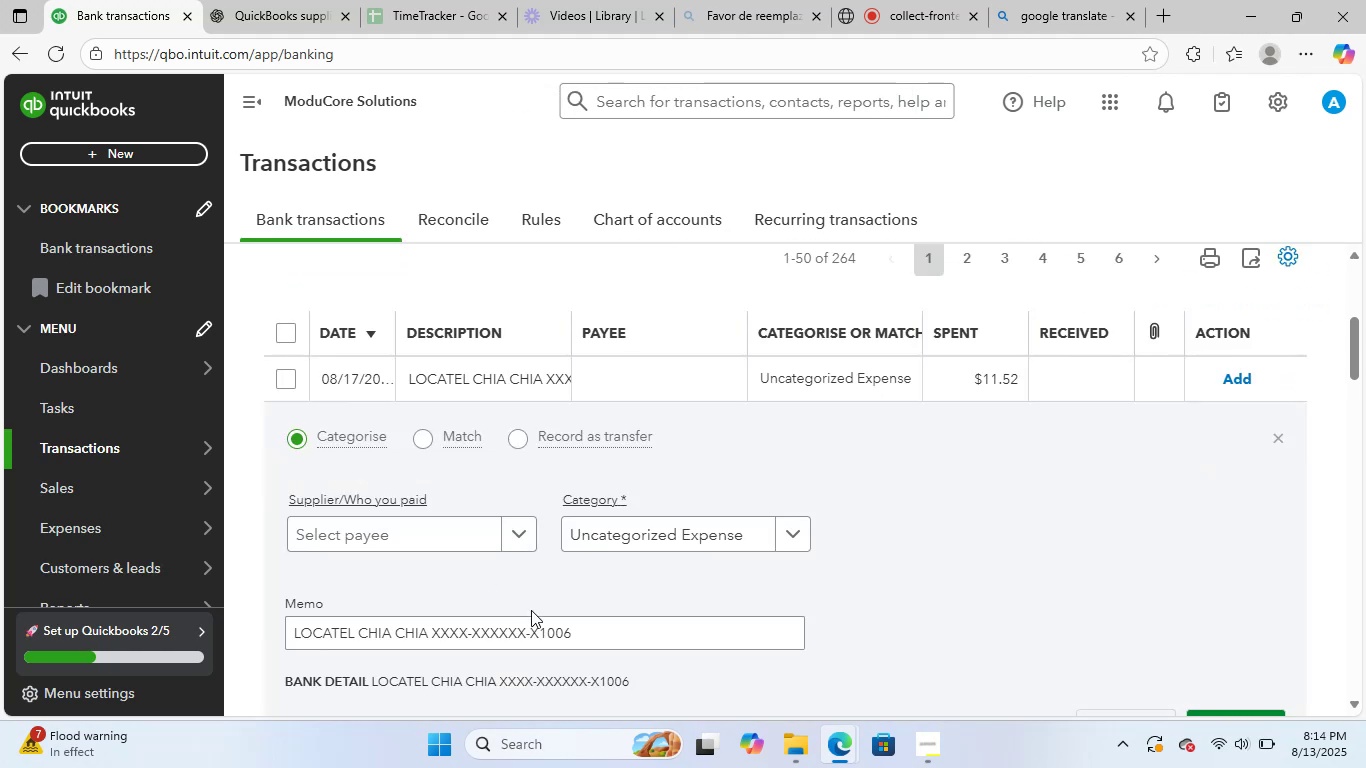 
left_click_drag(start_coordinate=[581, 621], to_coordinate=[261, 603])
 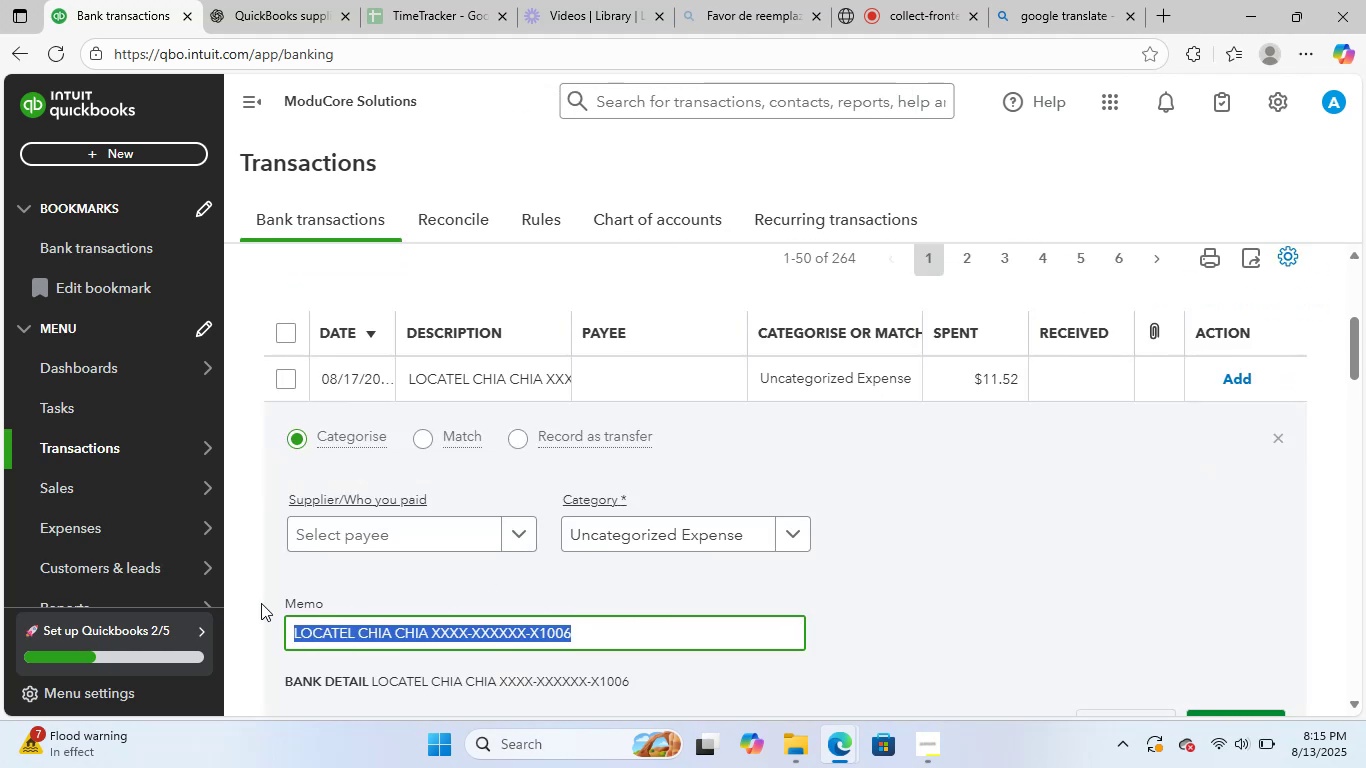 
key(Control+ControlLeft)
 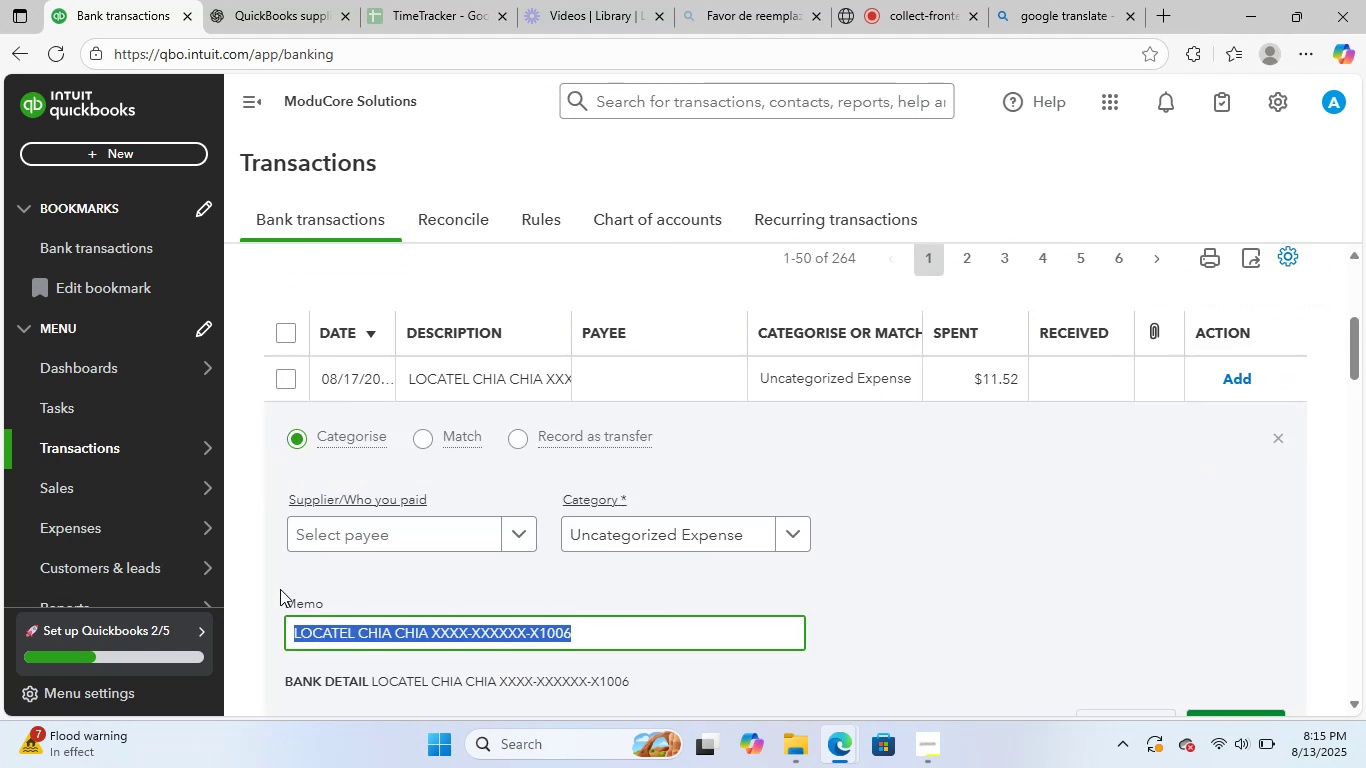 
key(Control+C)
 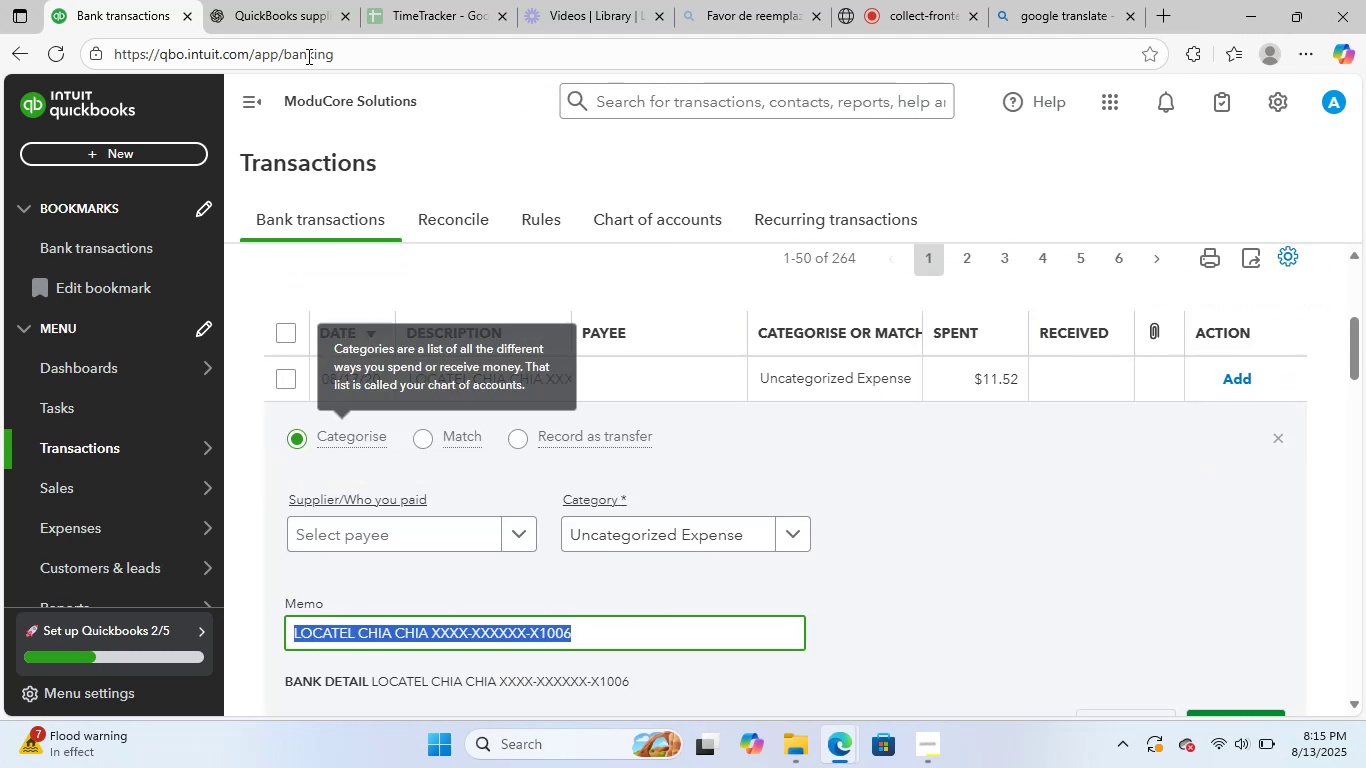 
left_click([290, 1])
 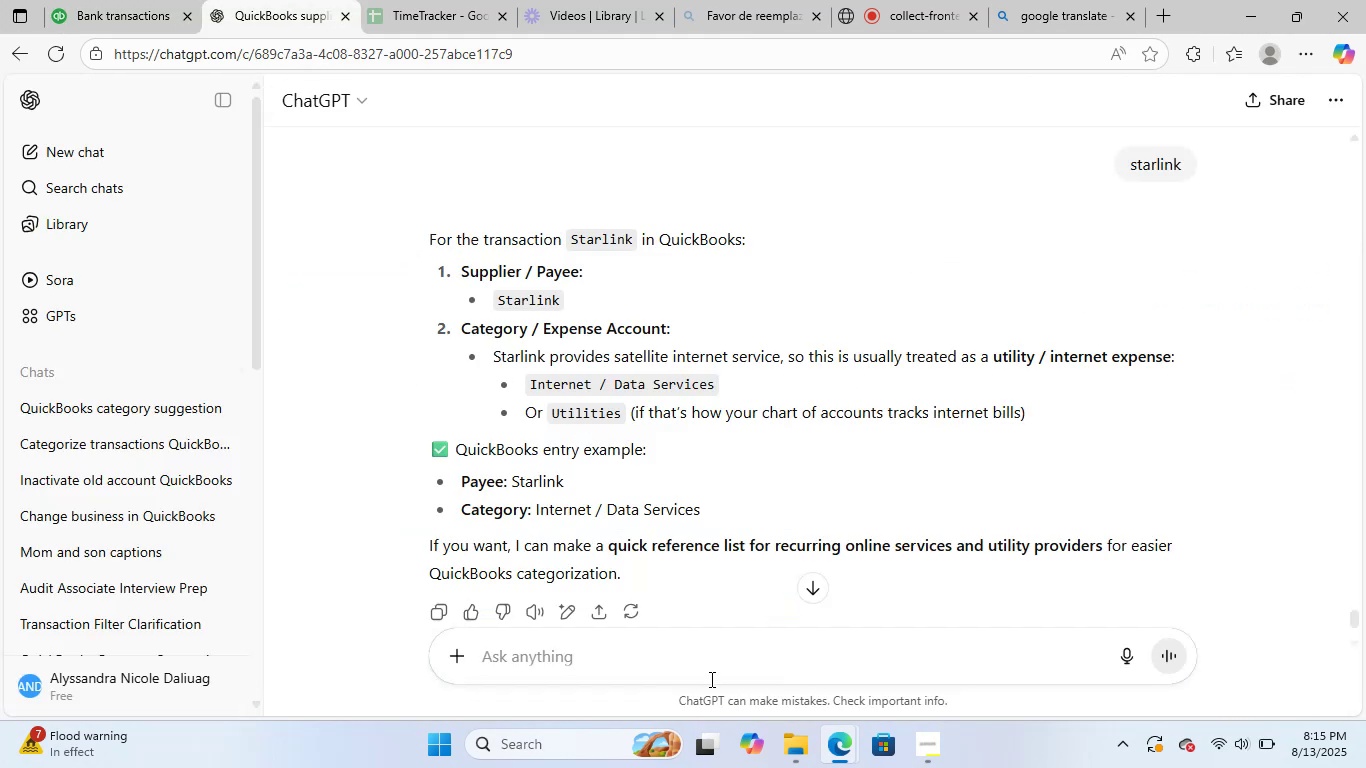 
left_click([721, 657])
 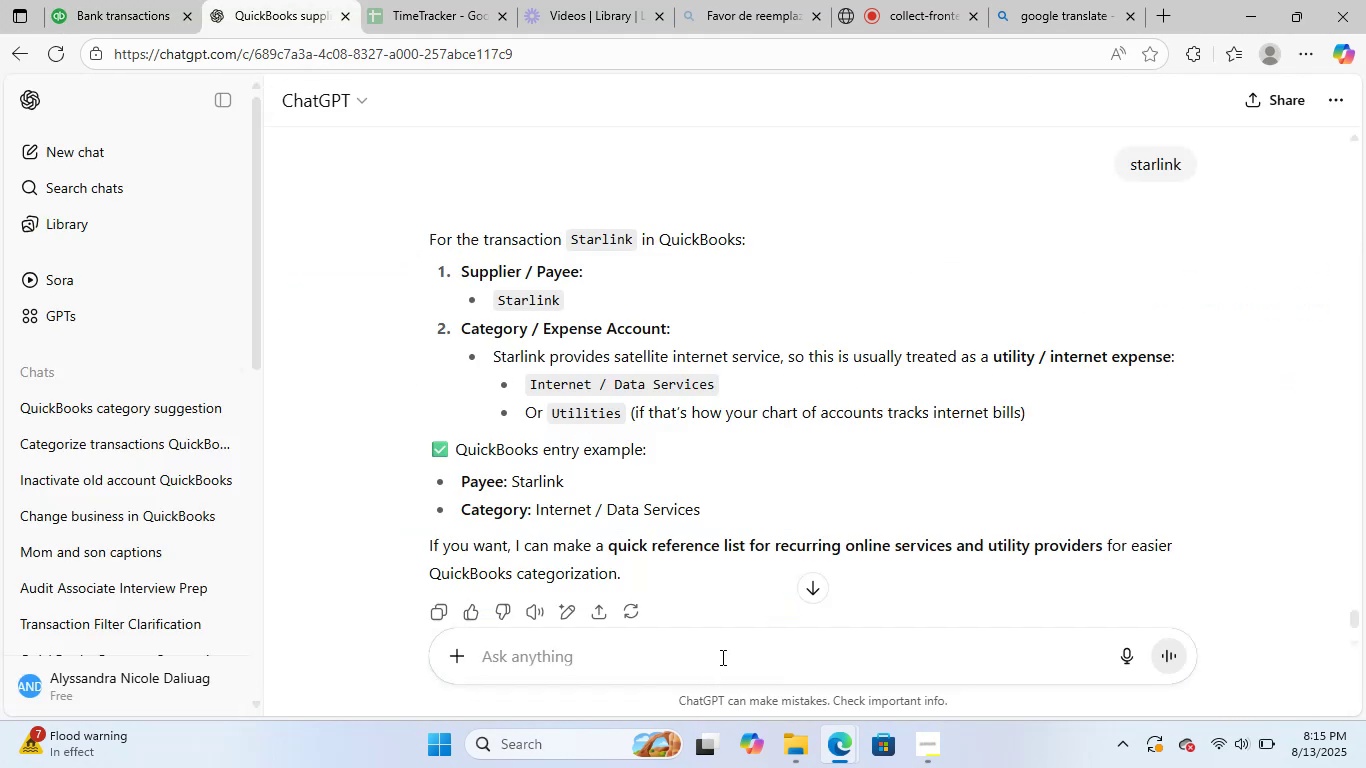 
key(Control+ControlLeft)
 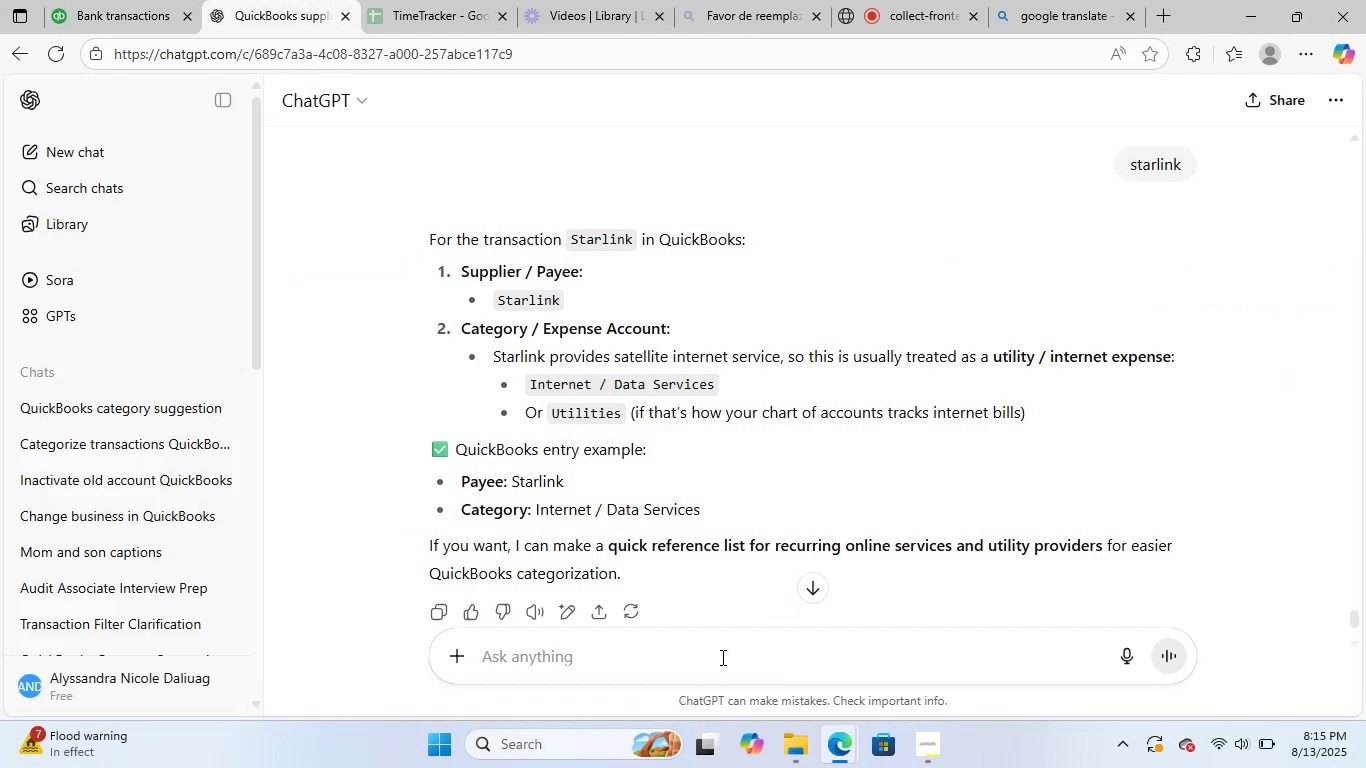 
key(Control+V)
 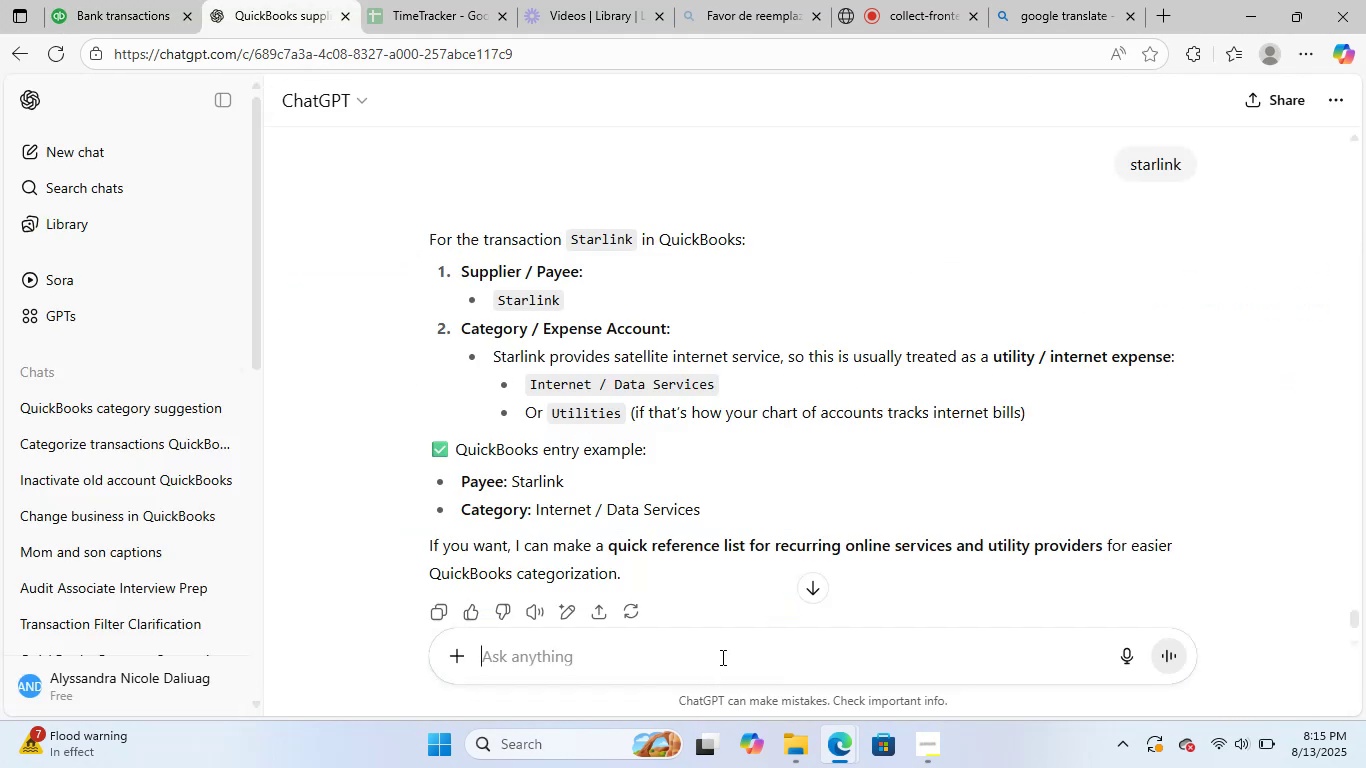 
key(NumpadEnter)
 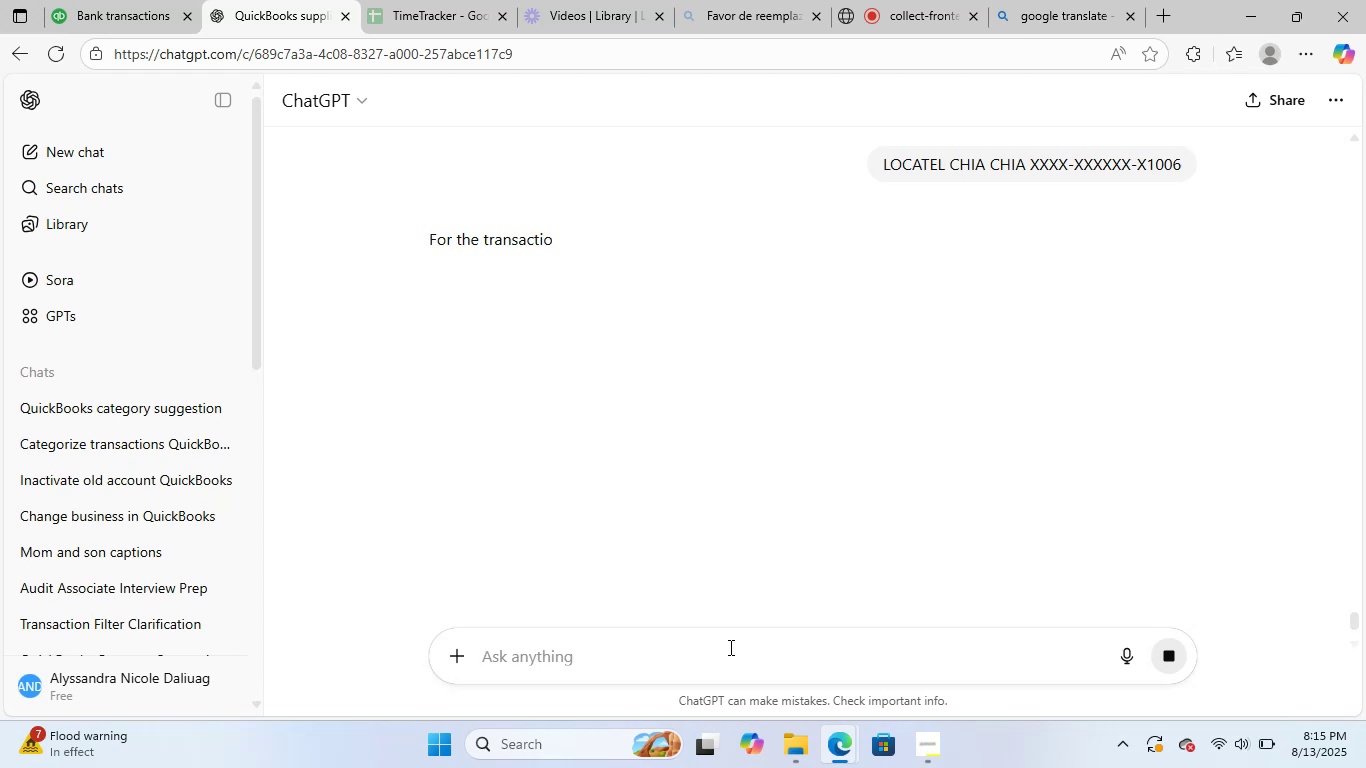 
wait(8.34)
 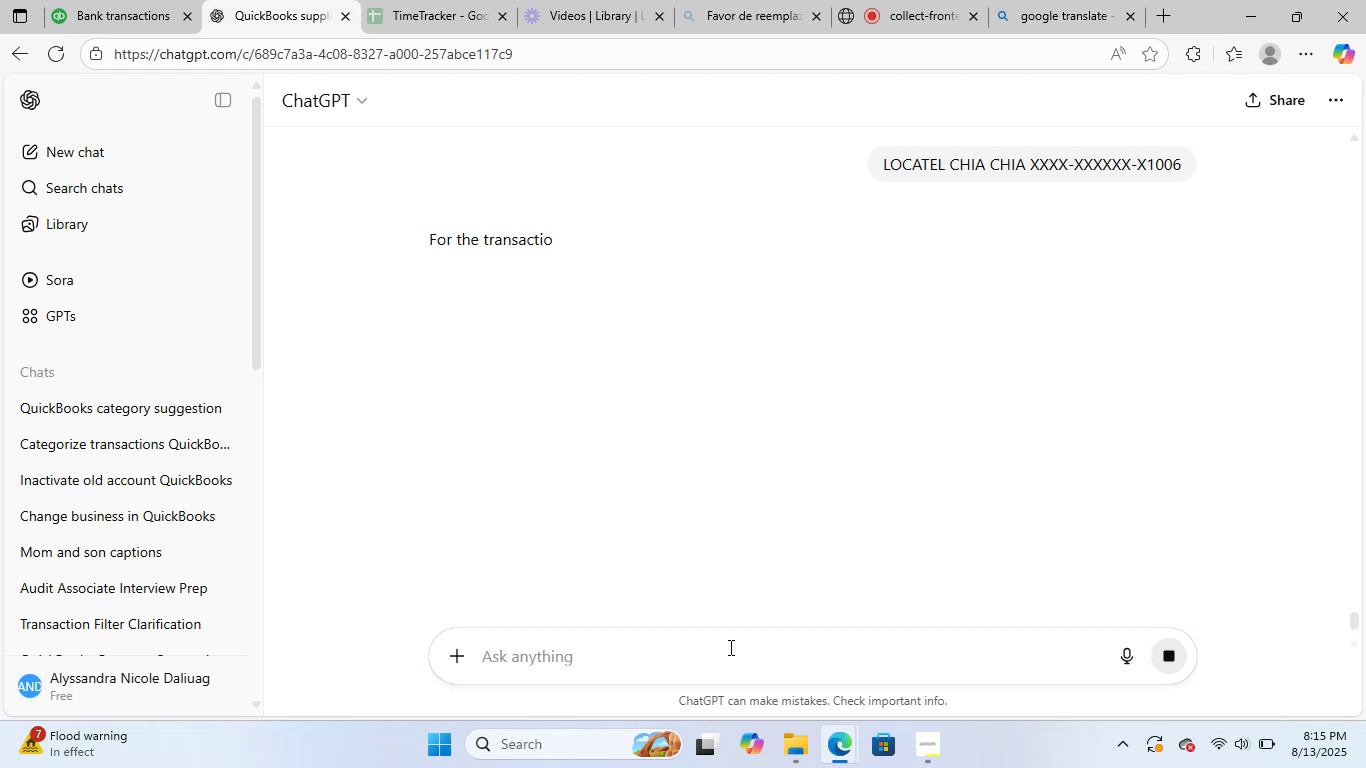 
left_click_drag(start_coordinate=[590, 301], to_coordinate=[500, 303])
 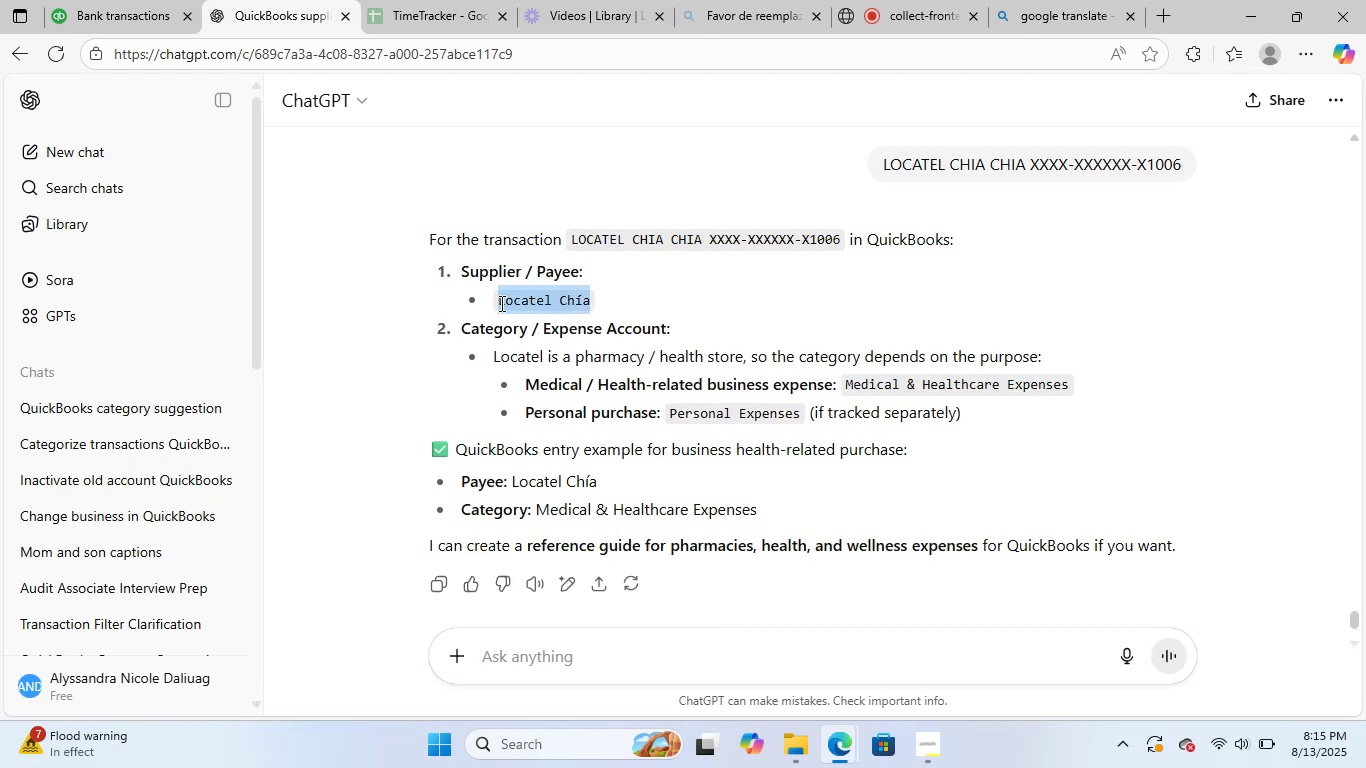 
key(Control+ControlLeft)
 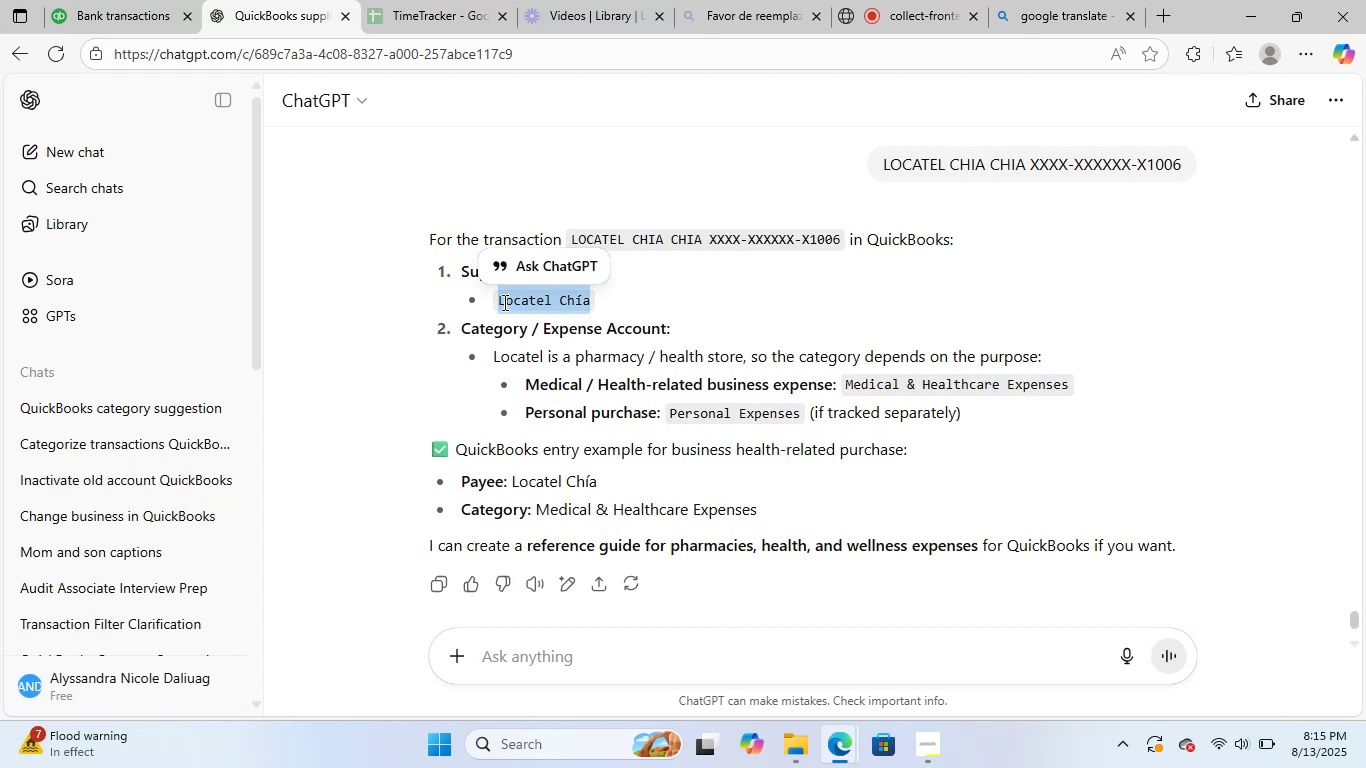 
key(Control+C)
 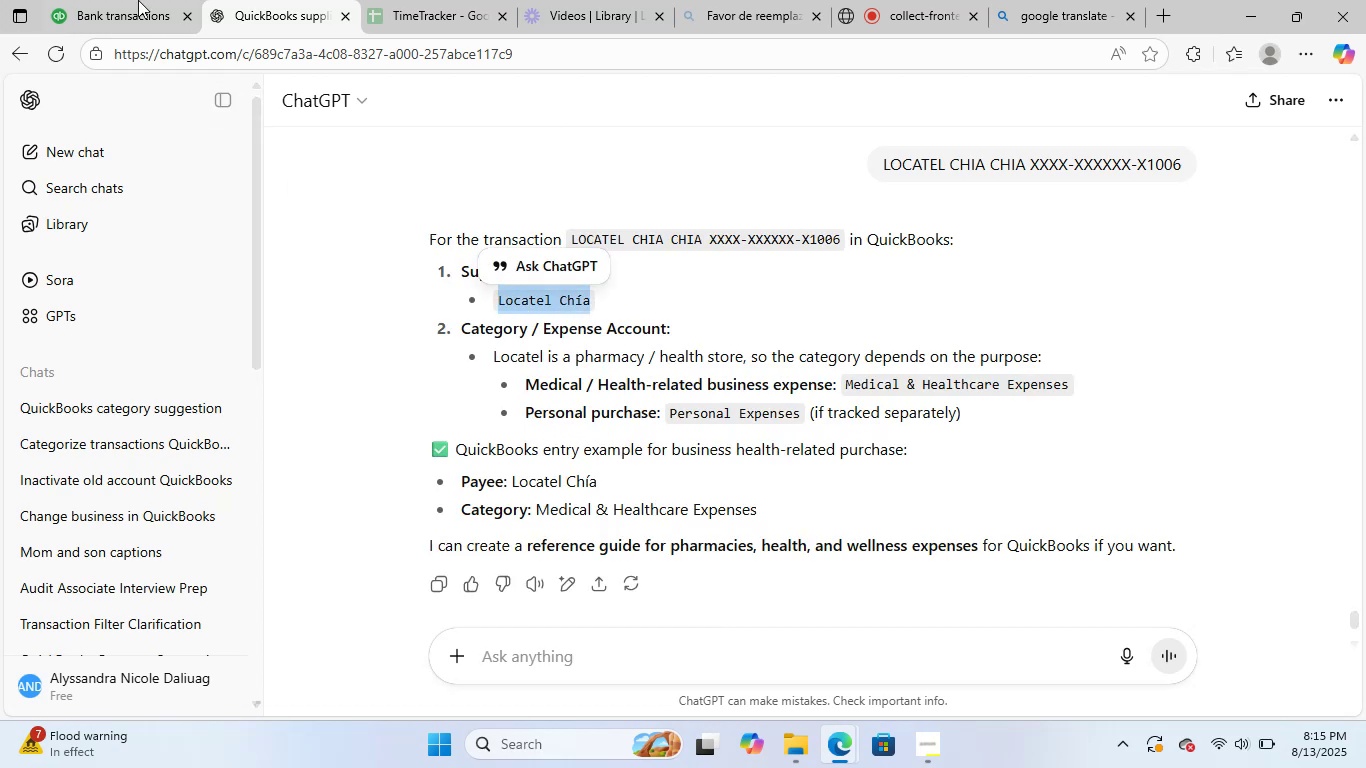 
left_click([116, 0])
 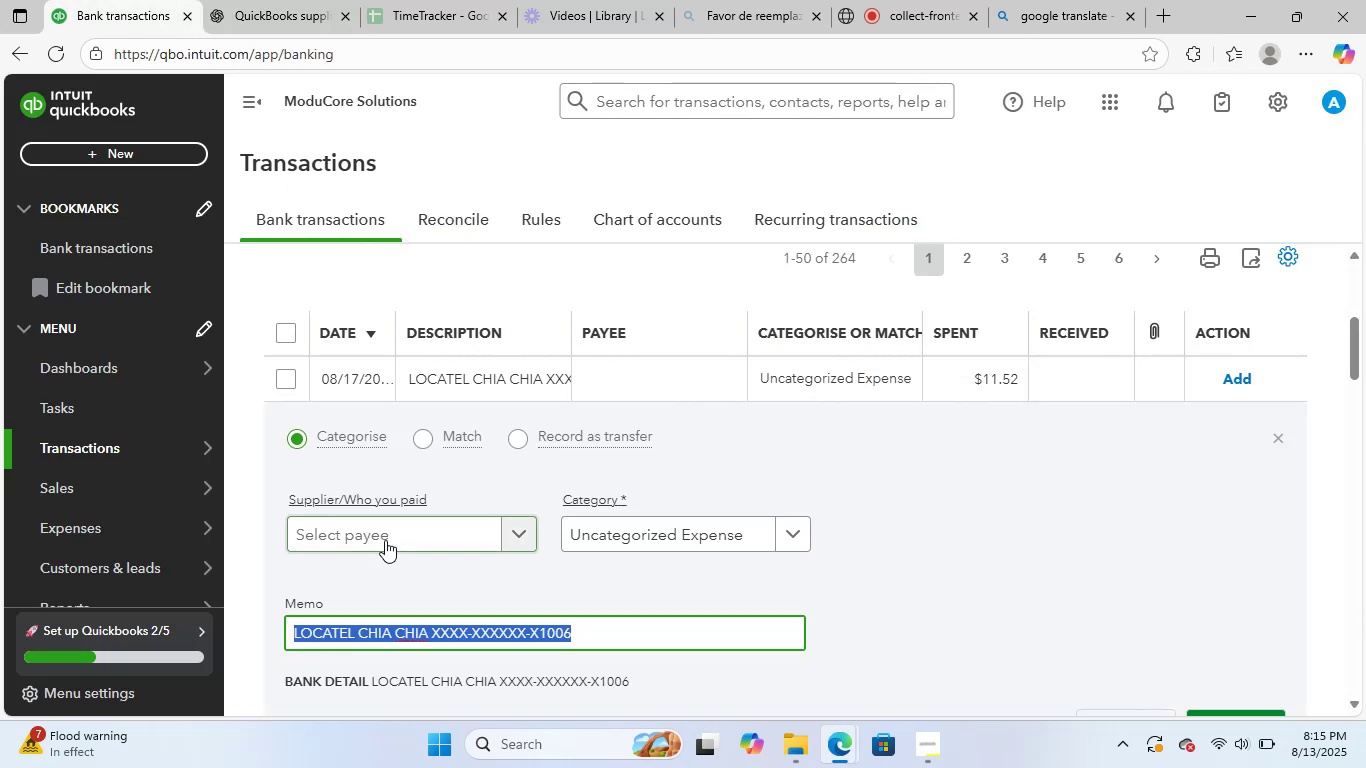 
left_click([388, 535])
 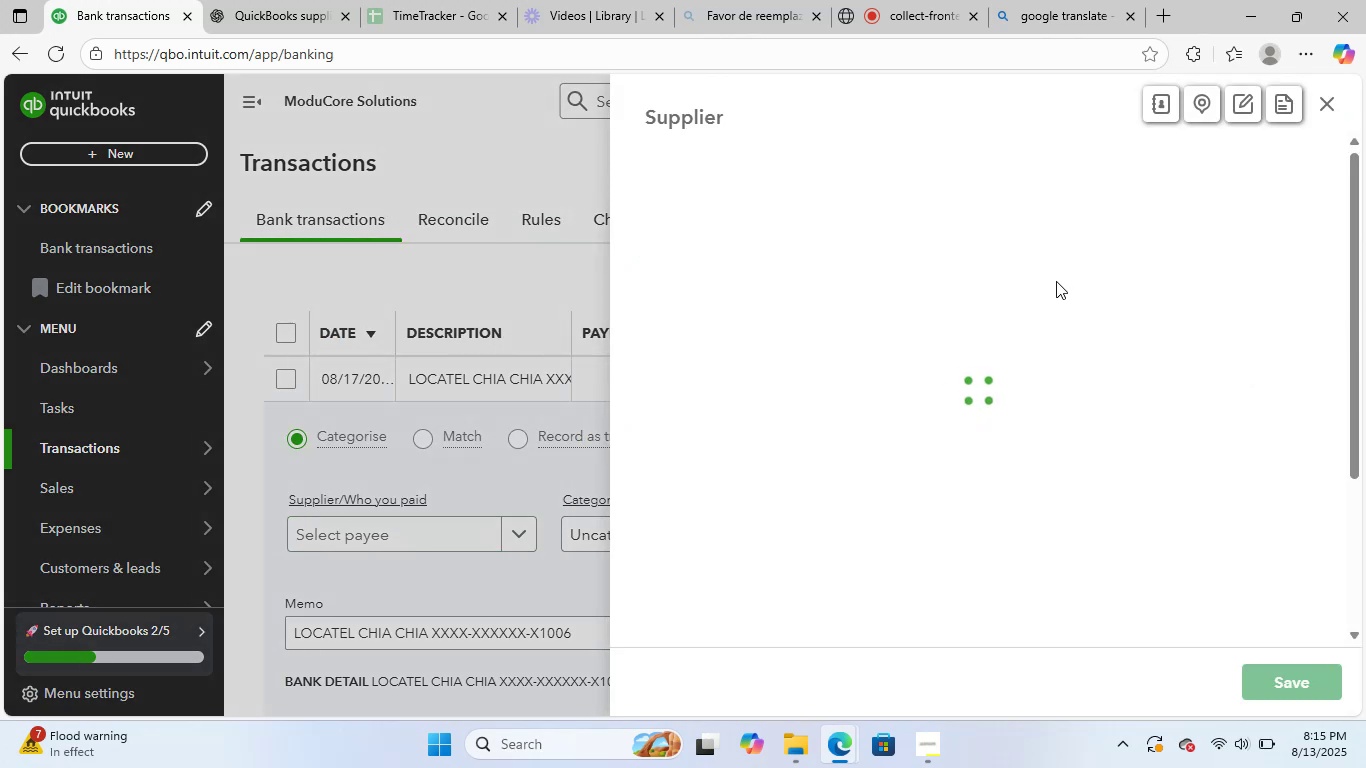 
key(Control+V)
 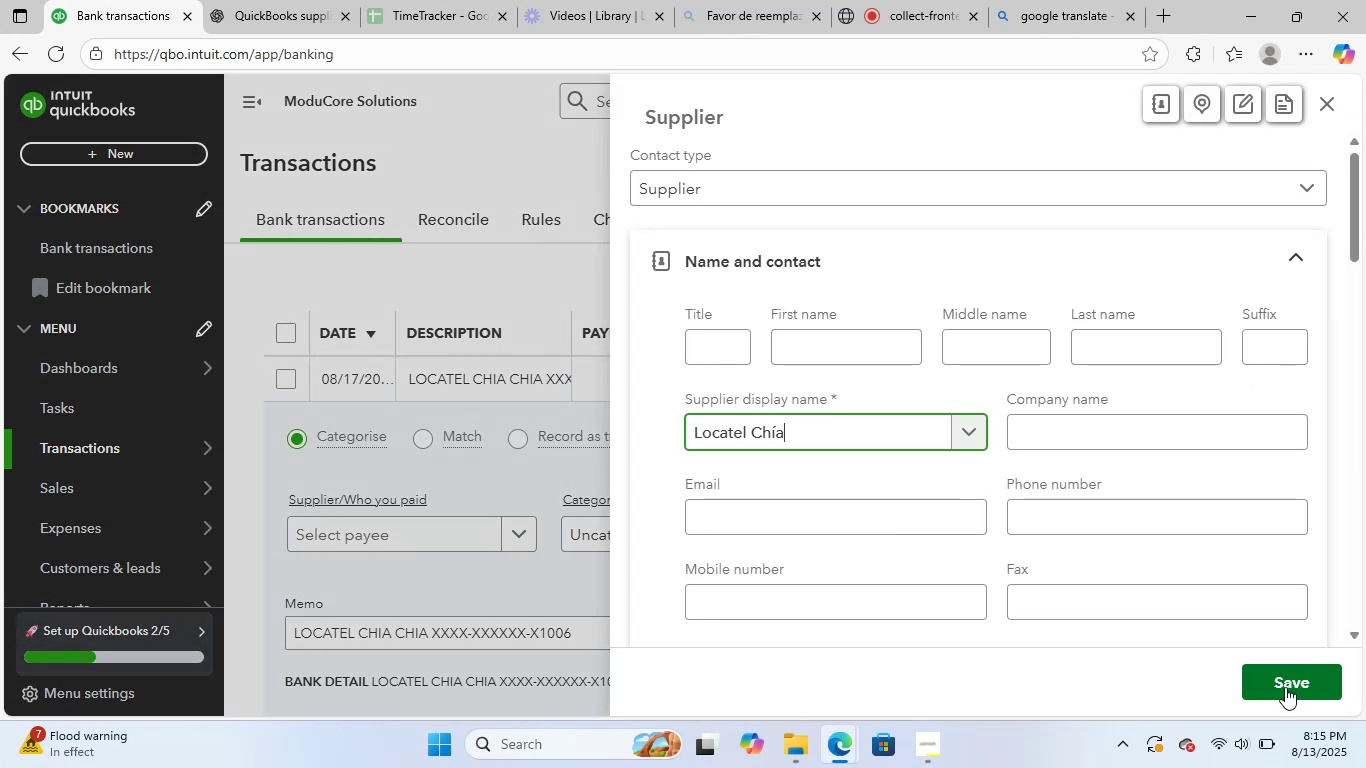 
left_click([1292, 686])
 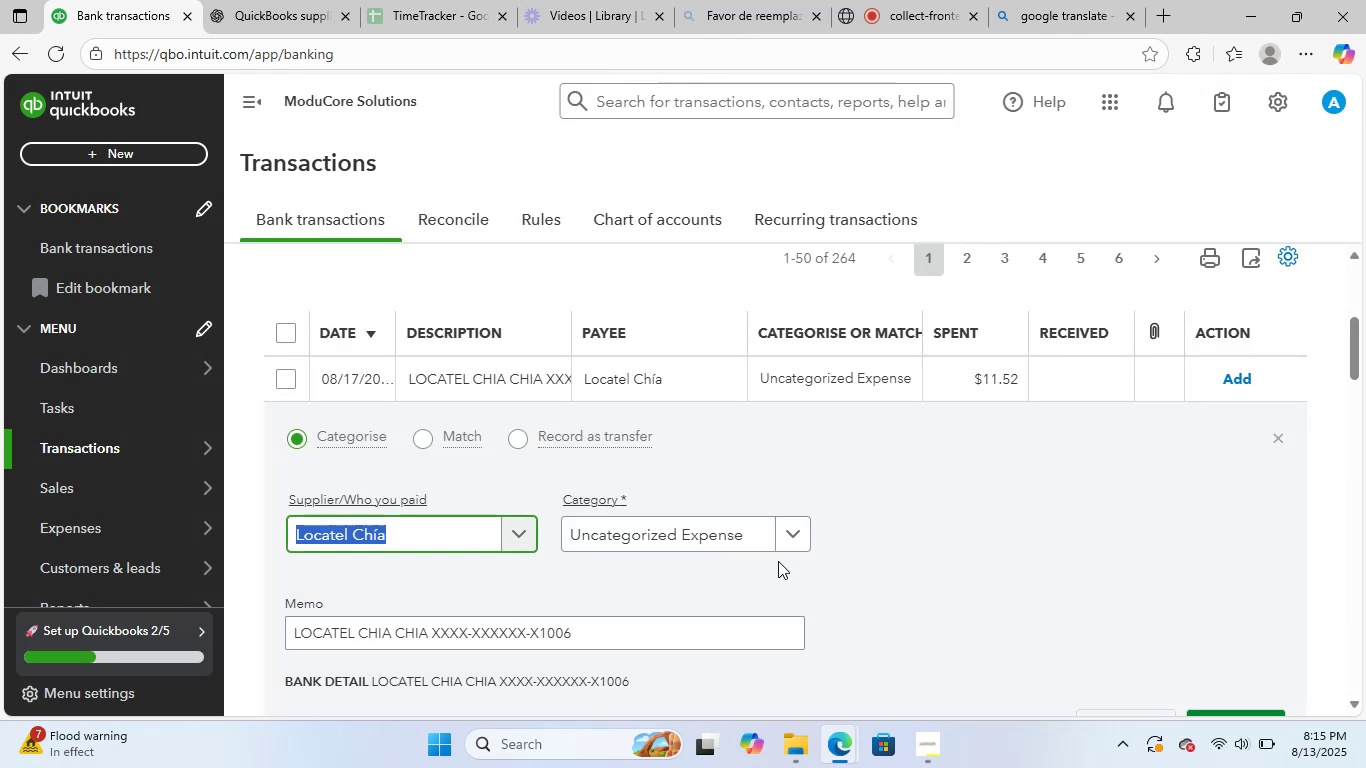 
left_click([694, 539])
 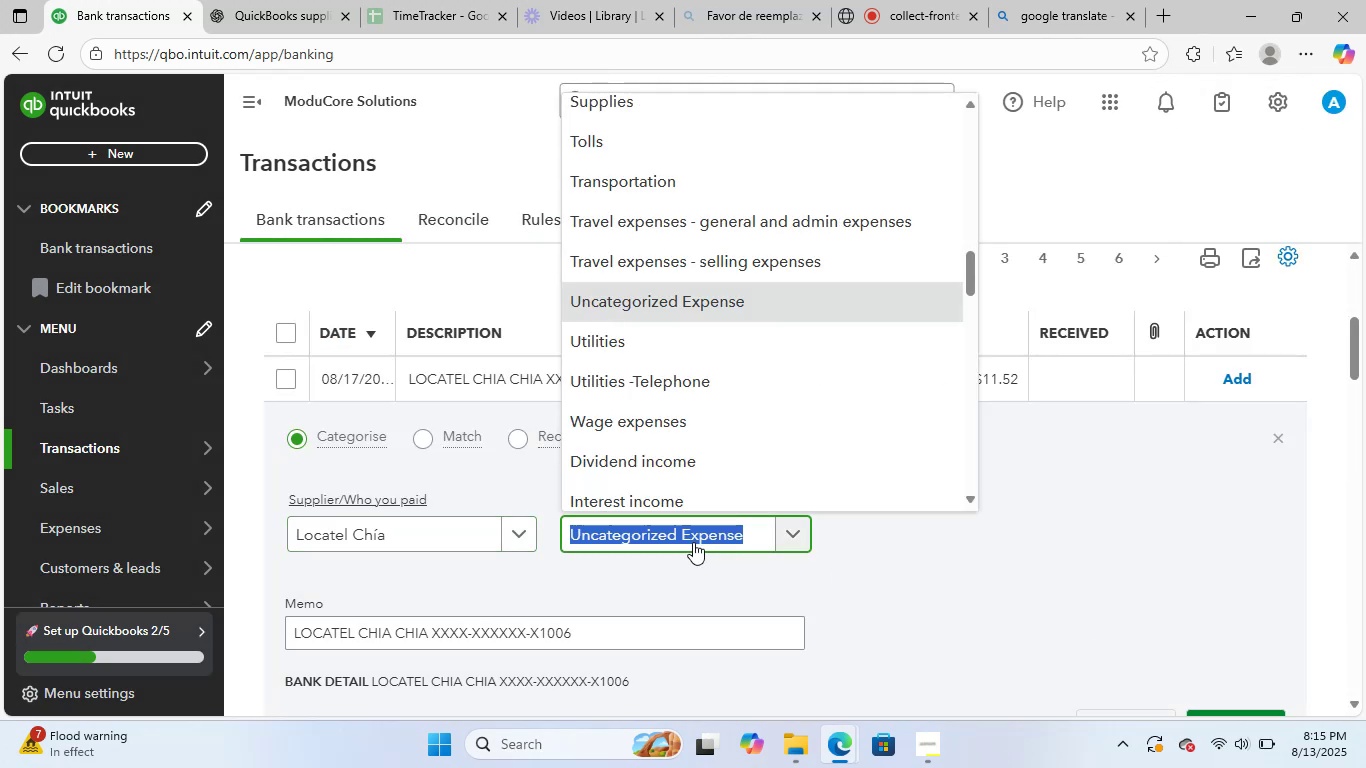 
type(medi)
key(Backspace)
key(Backspace)
key(Backspace)
key(Backspace)
key(Backspace)
 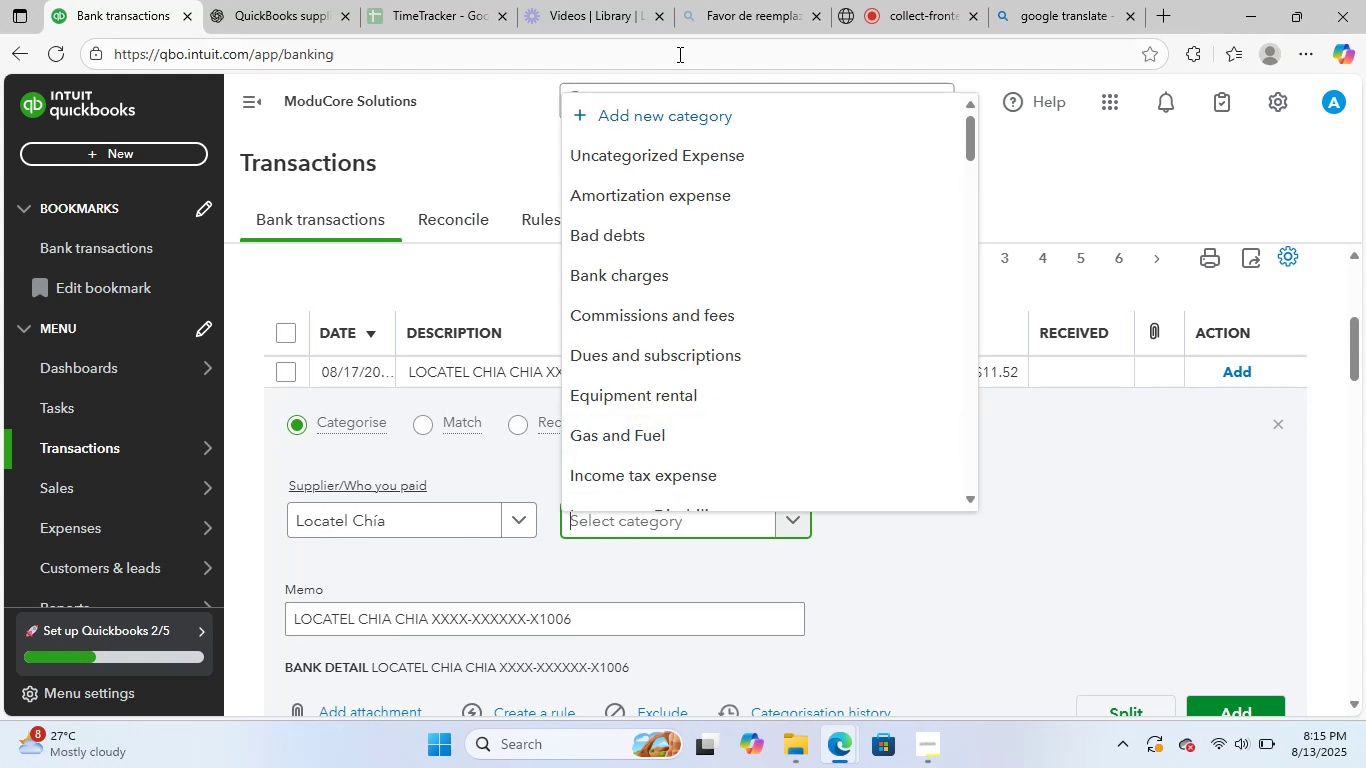 
left_click([686, 110])
 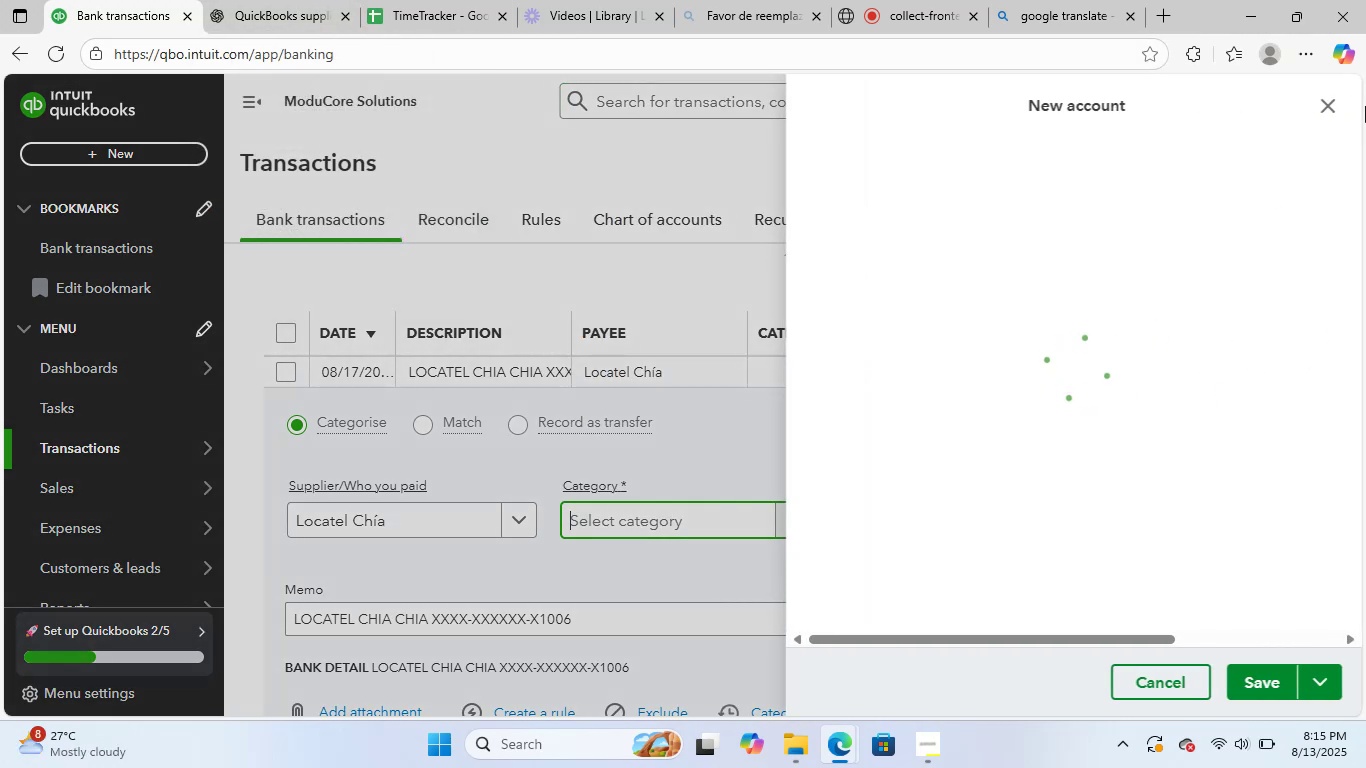 
left_click([1336, 104])
 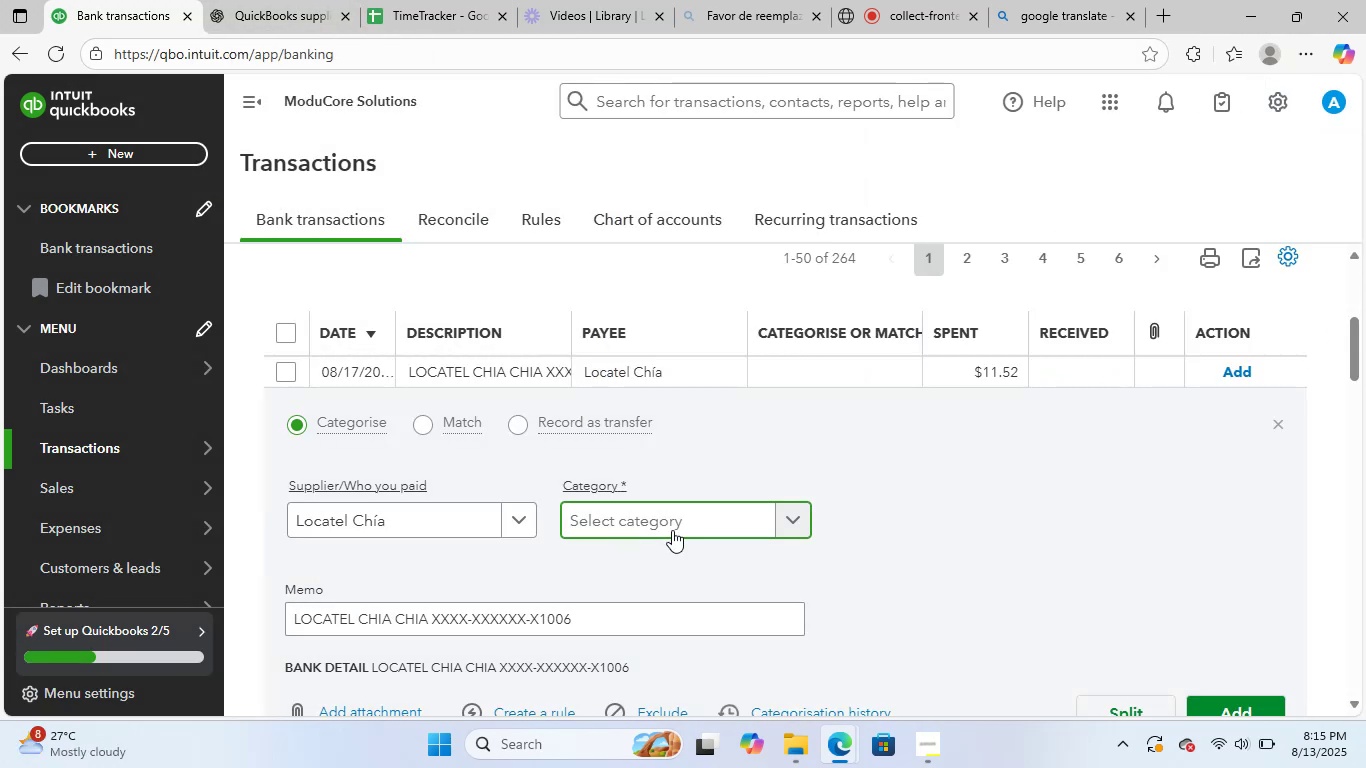 
type(healt)
key(Backspace)
key(Backspace)
key(Backspace)
key(Backspace)
key(Backspace)
 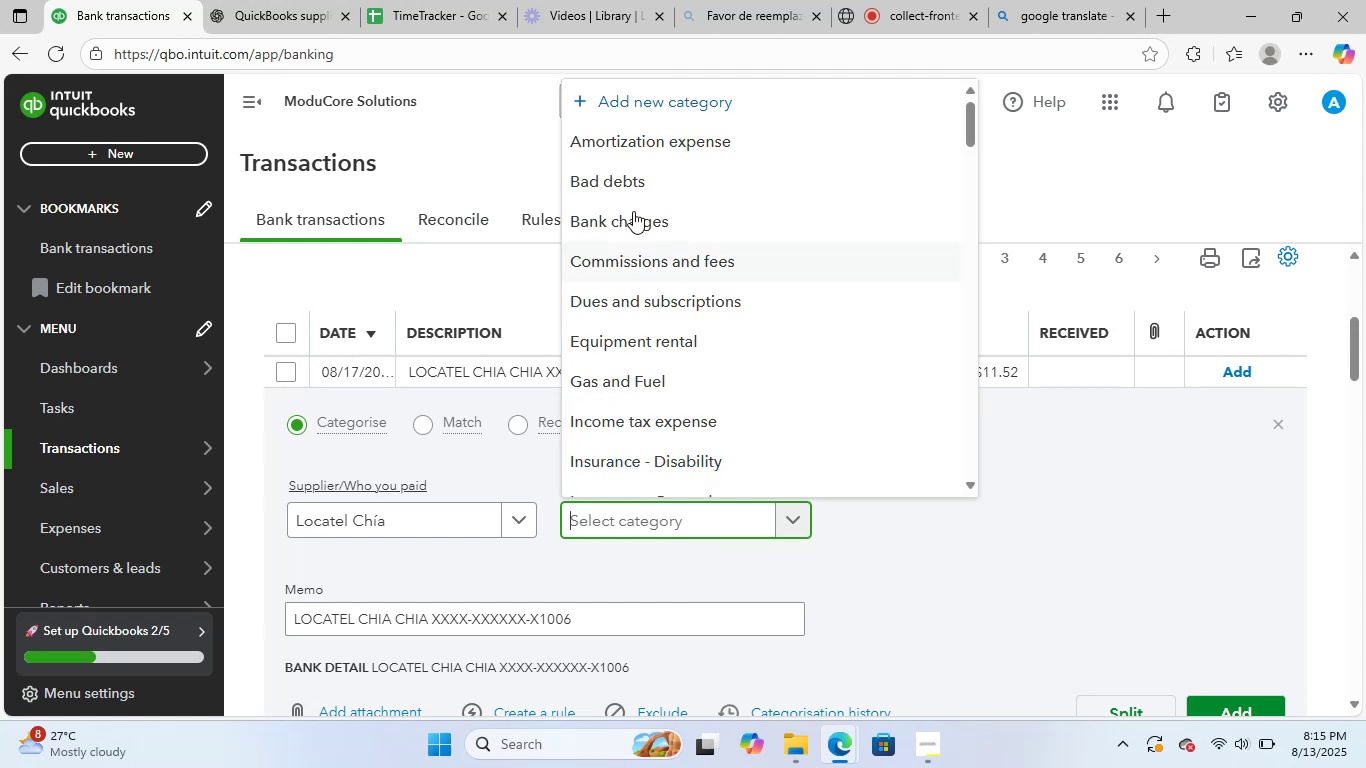 
left_click([699, 100])
 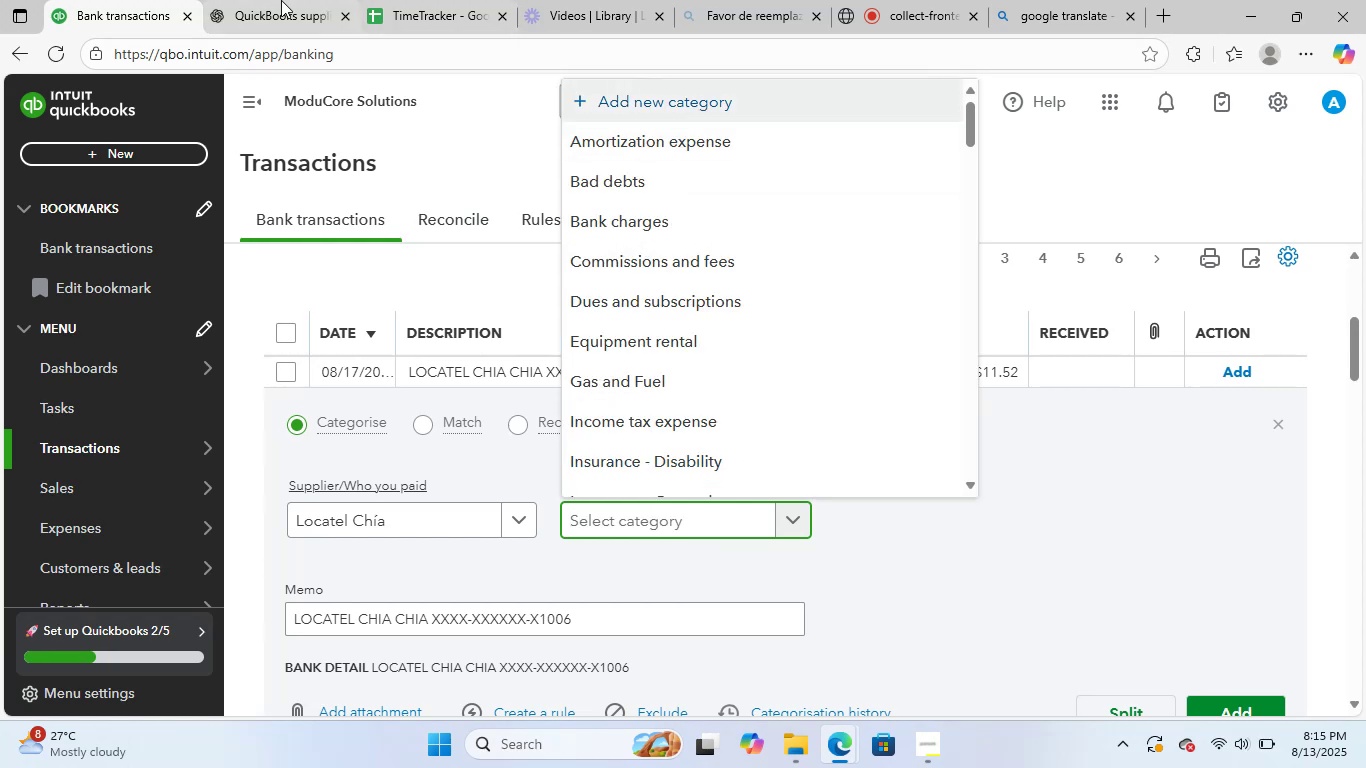 
left_click([281, 0])
 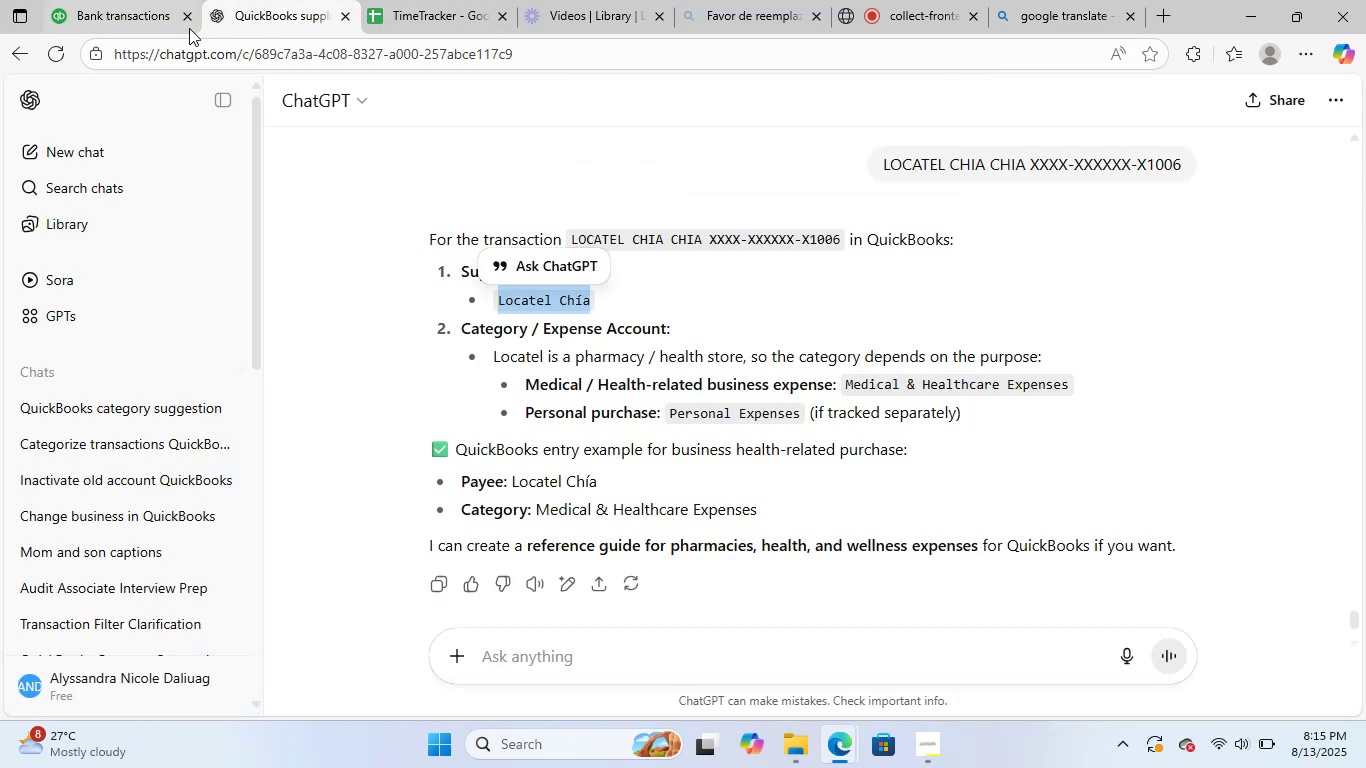 
left_click([139, 0])
 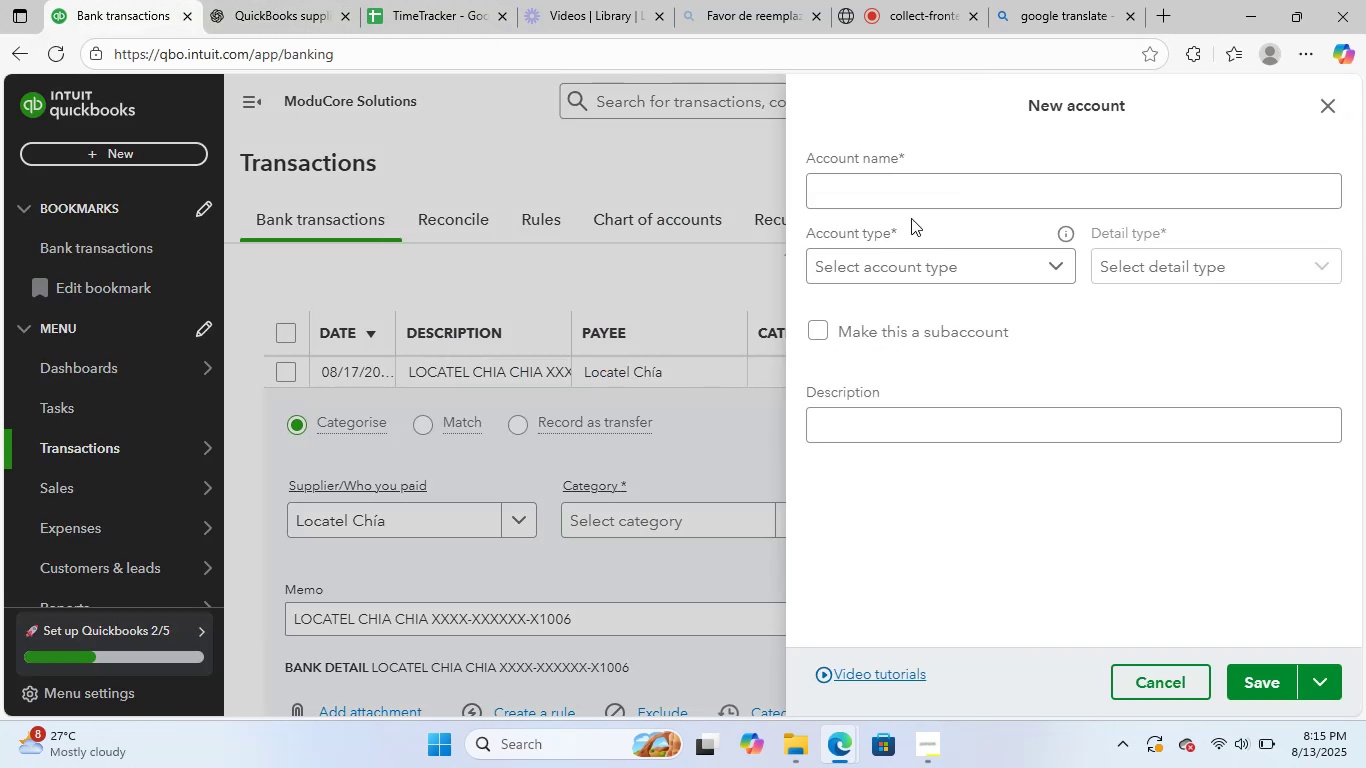 
left_click([910, 189])
 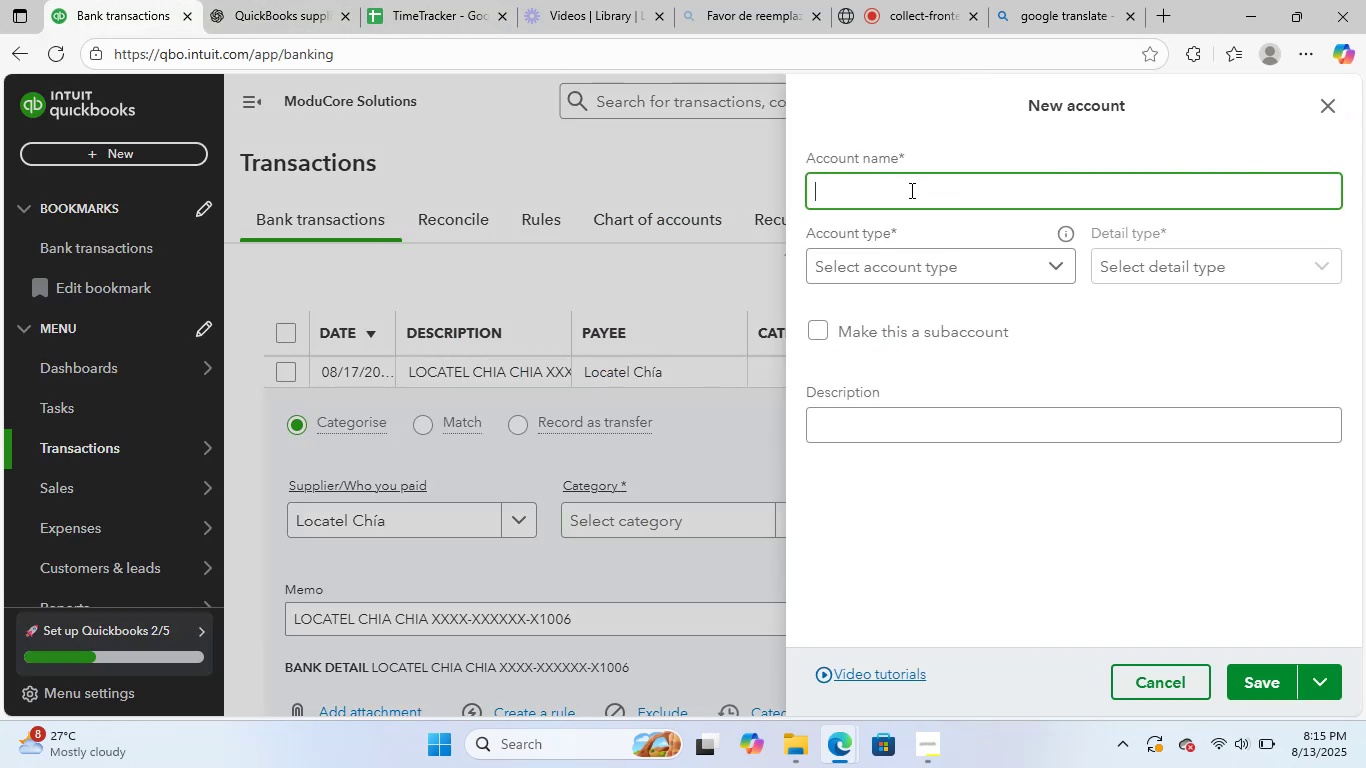 
type(Medial)
key(Backspace)
key(Backspace)
type(cal & Healthcare)
 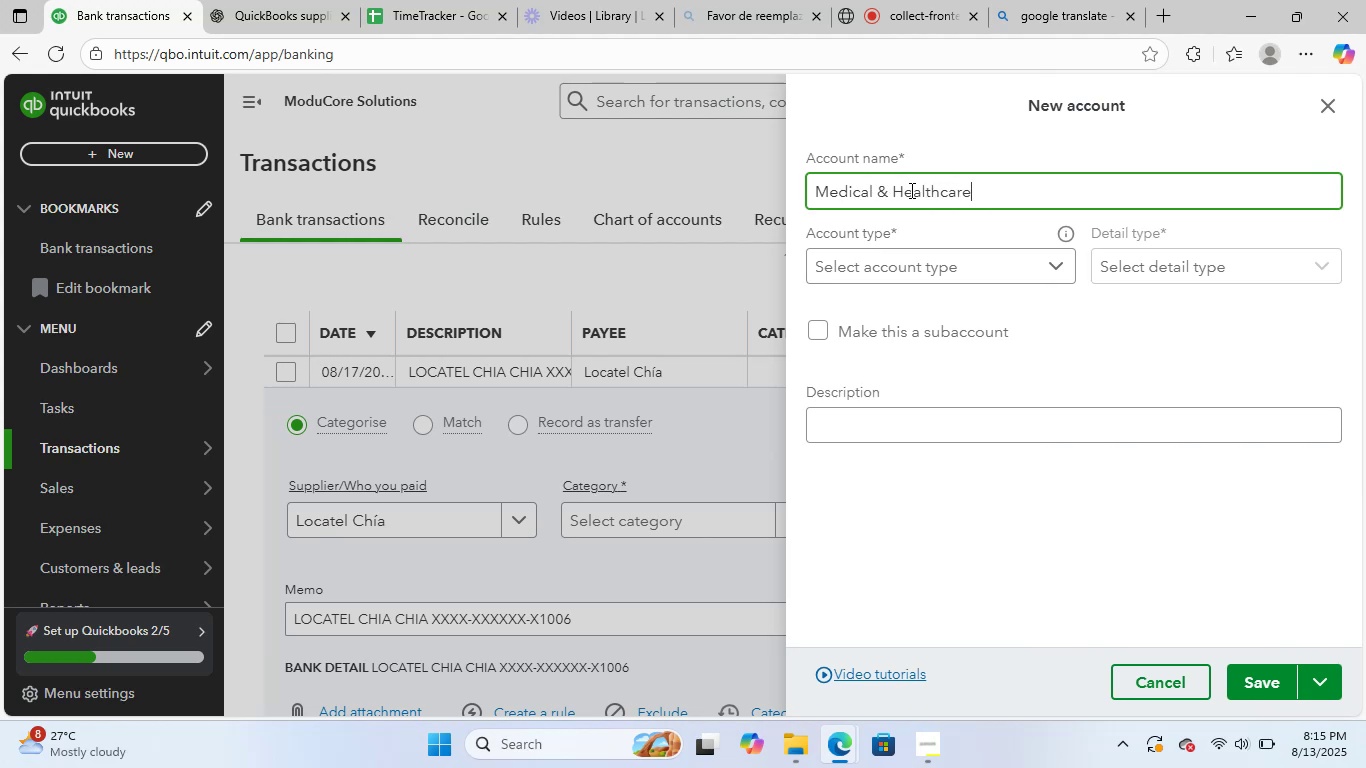 
left_click([993, 281])
 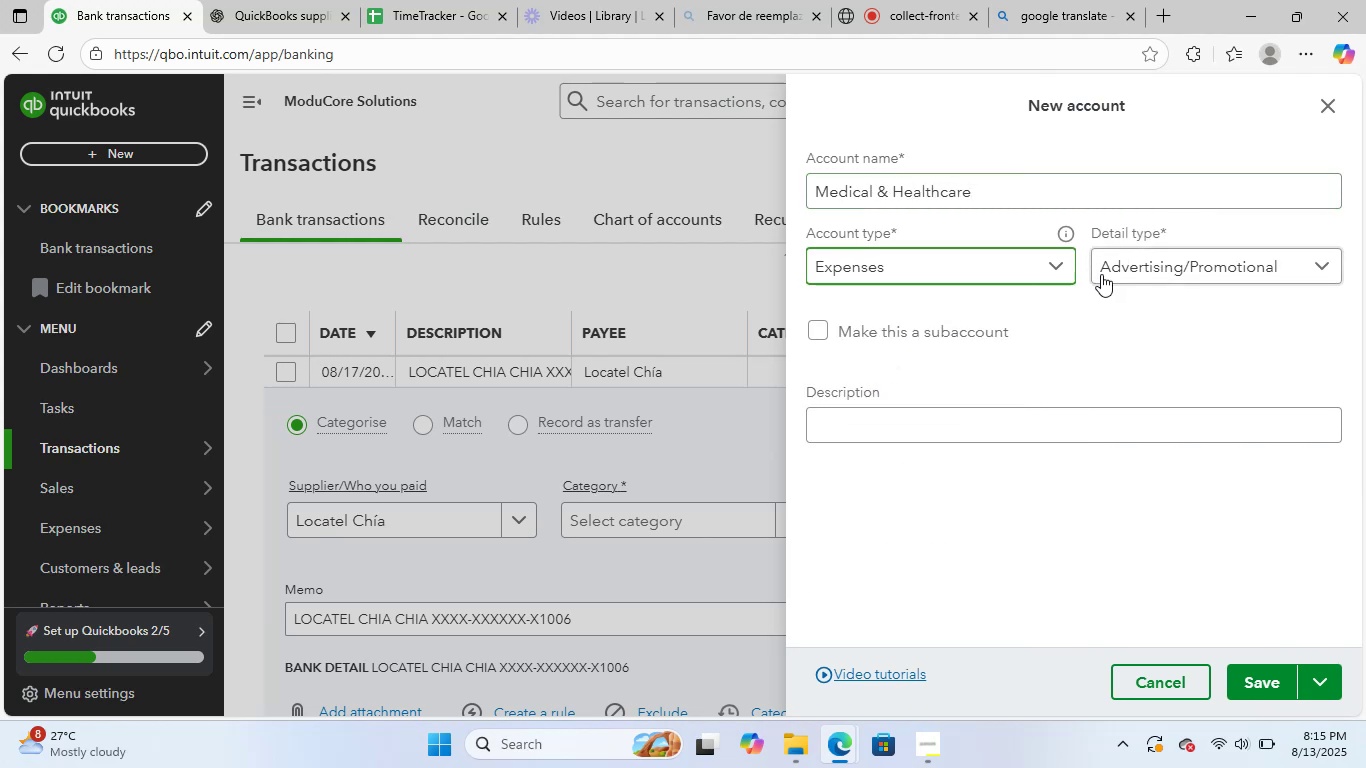 
left_click([1128, 267])
 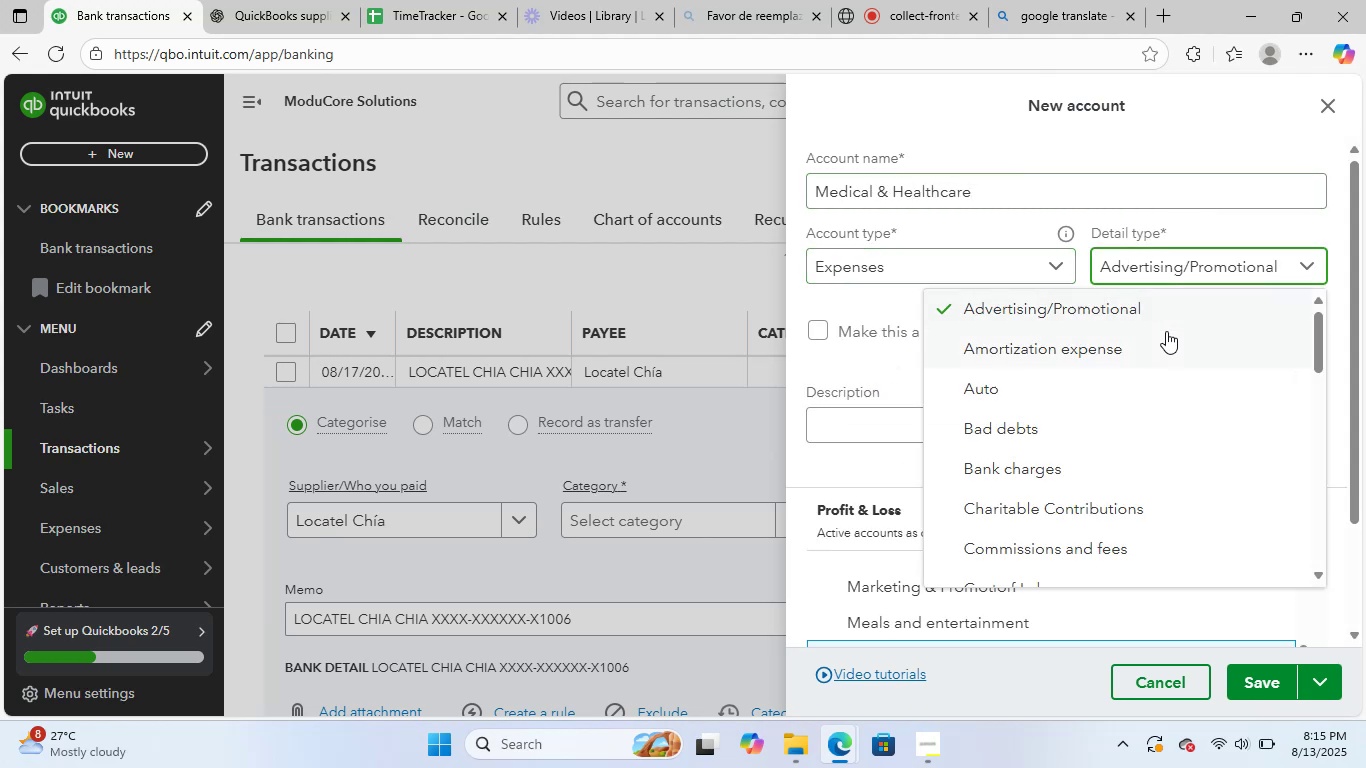 
scroll: coordinate [1196, 412], scroll_direction: down, amount: 5.0
 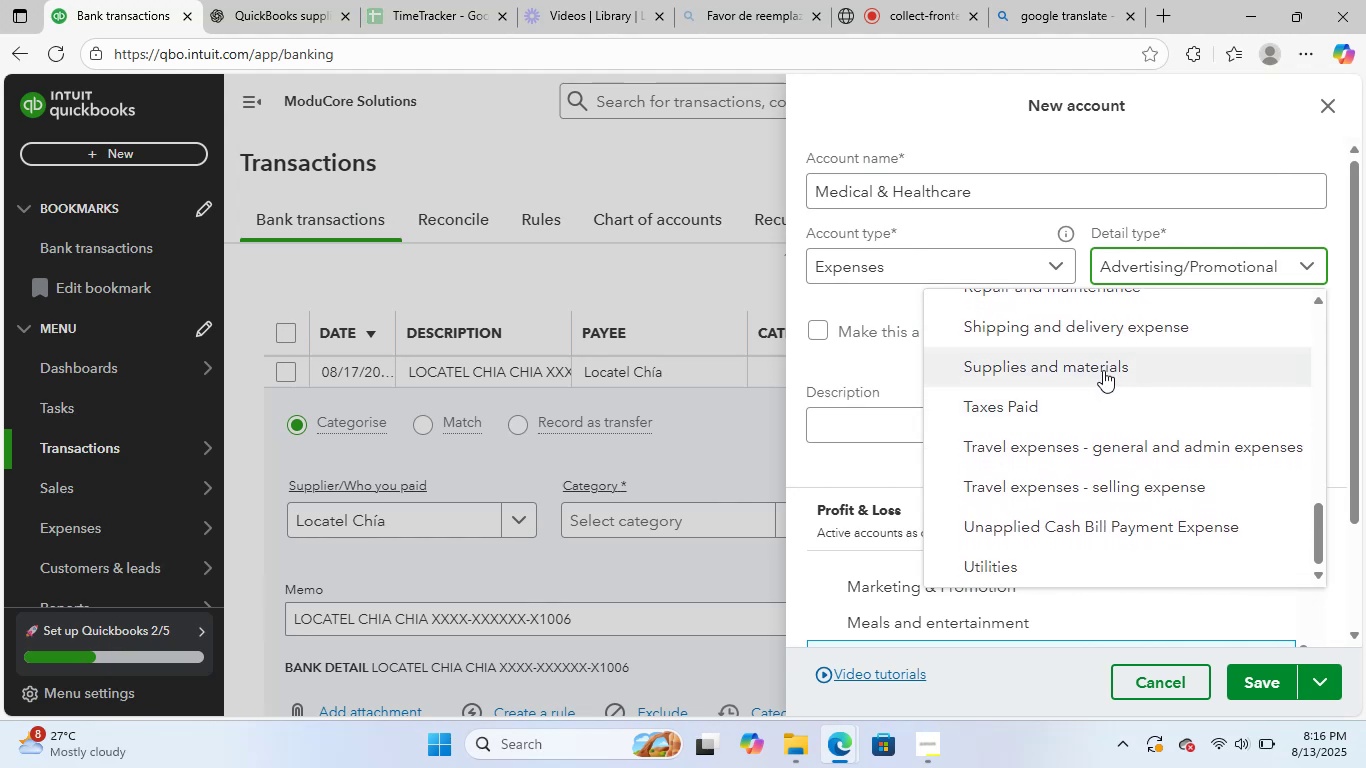 
left_click([1103, 370])
 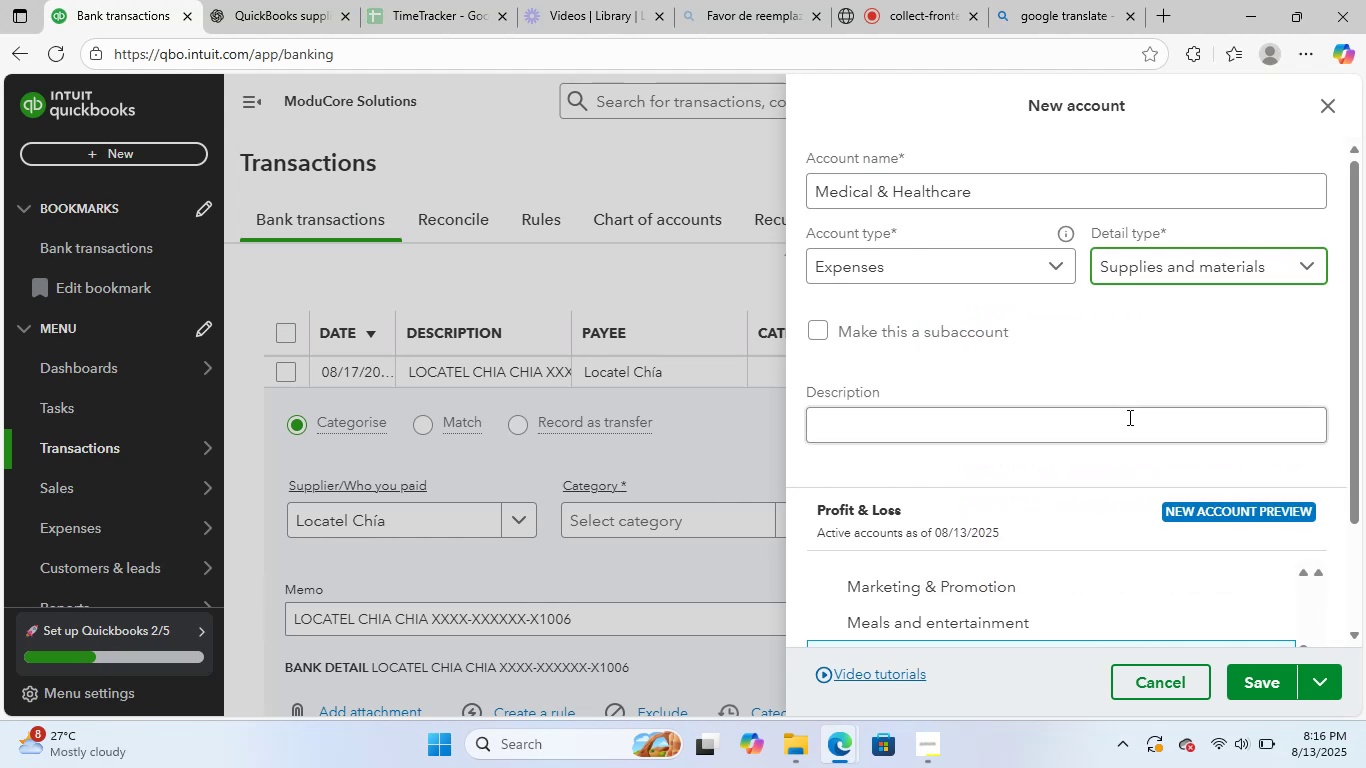 
scroll: coordinate [1125, 407], scroll_direction: down, amount: 2.0
 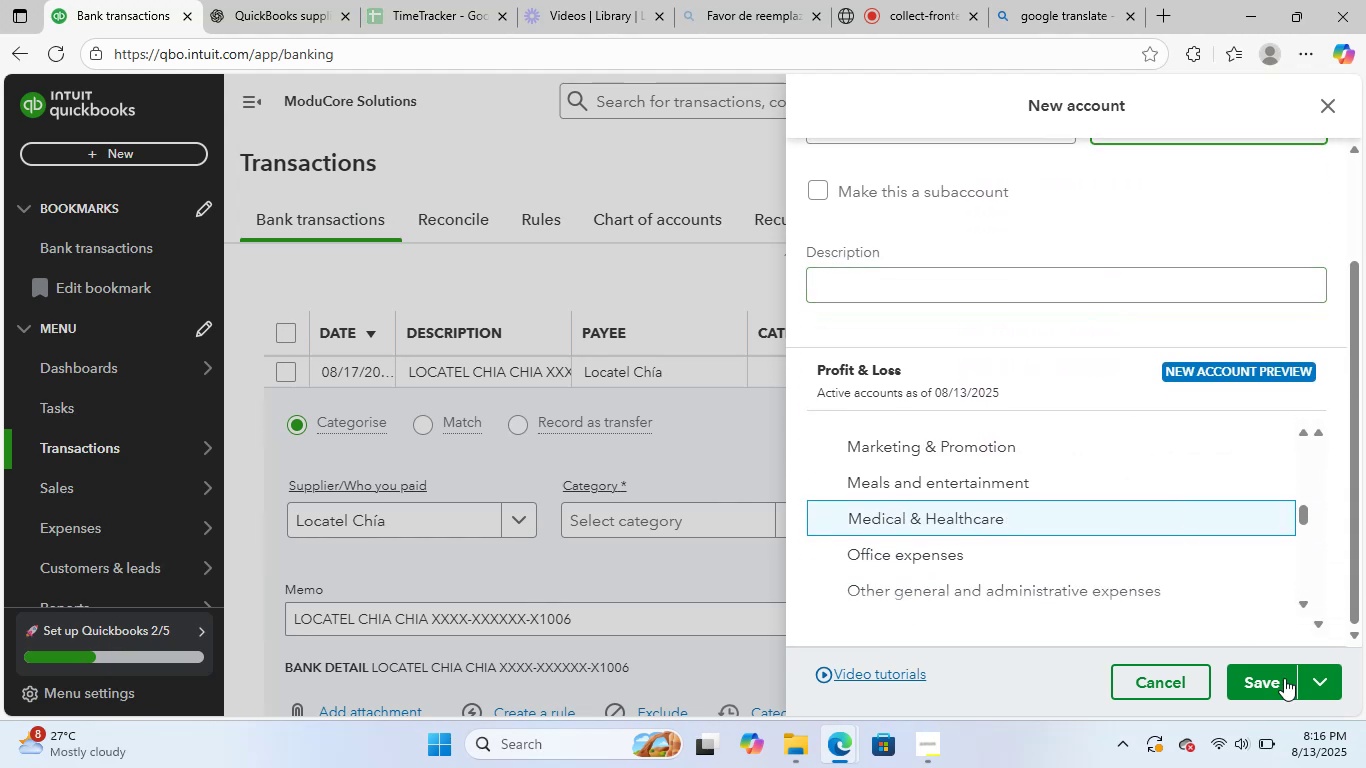 
left_click([1284, 678])
 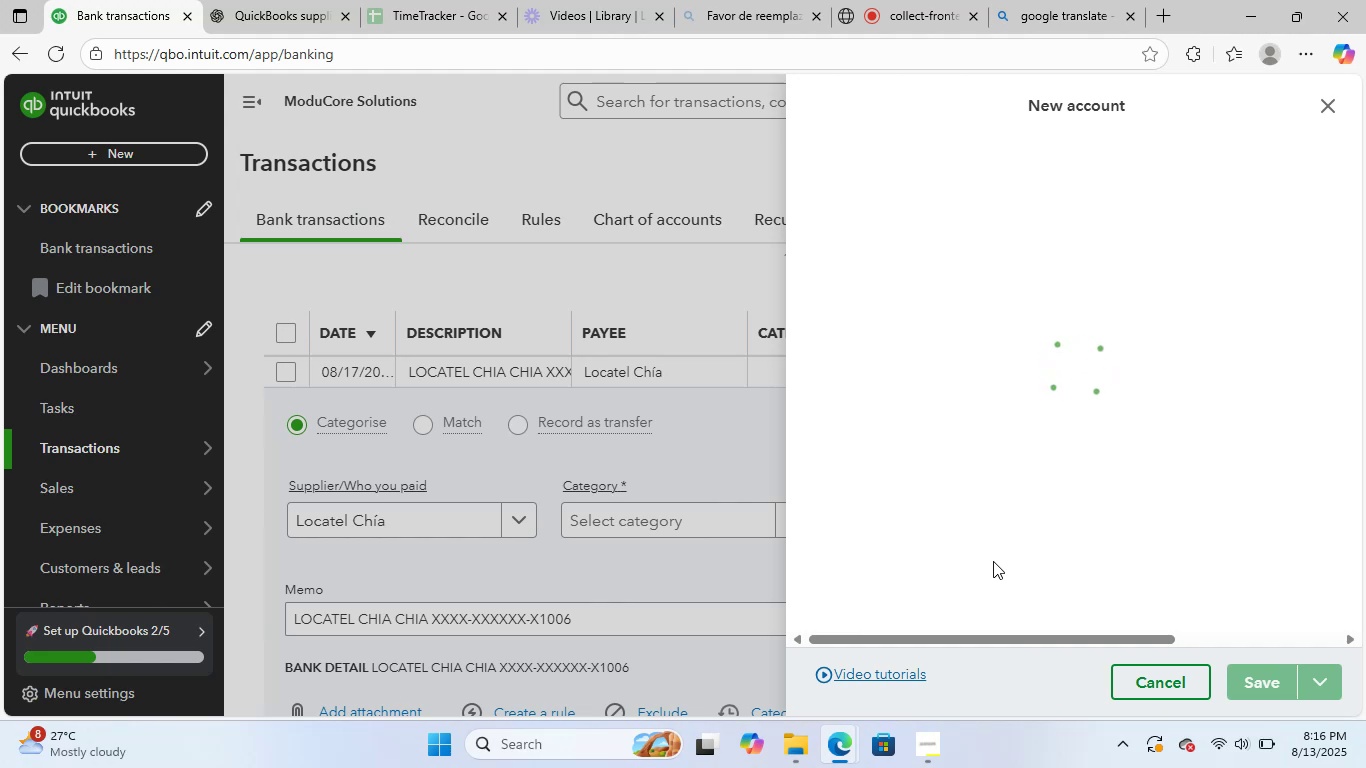 
scroll: coordinate [966, 540], scroll_direction: down, amount: 2.0
 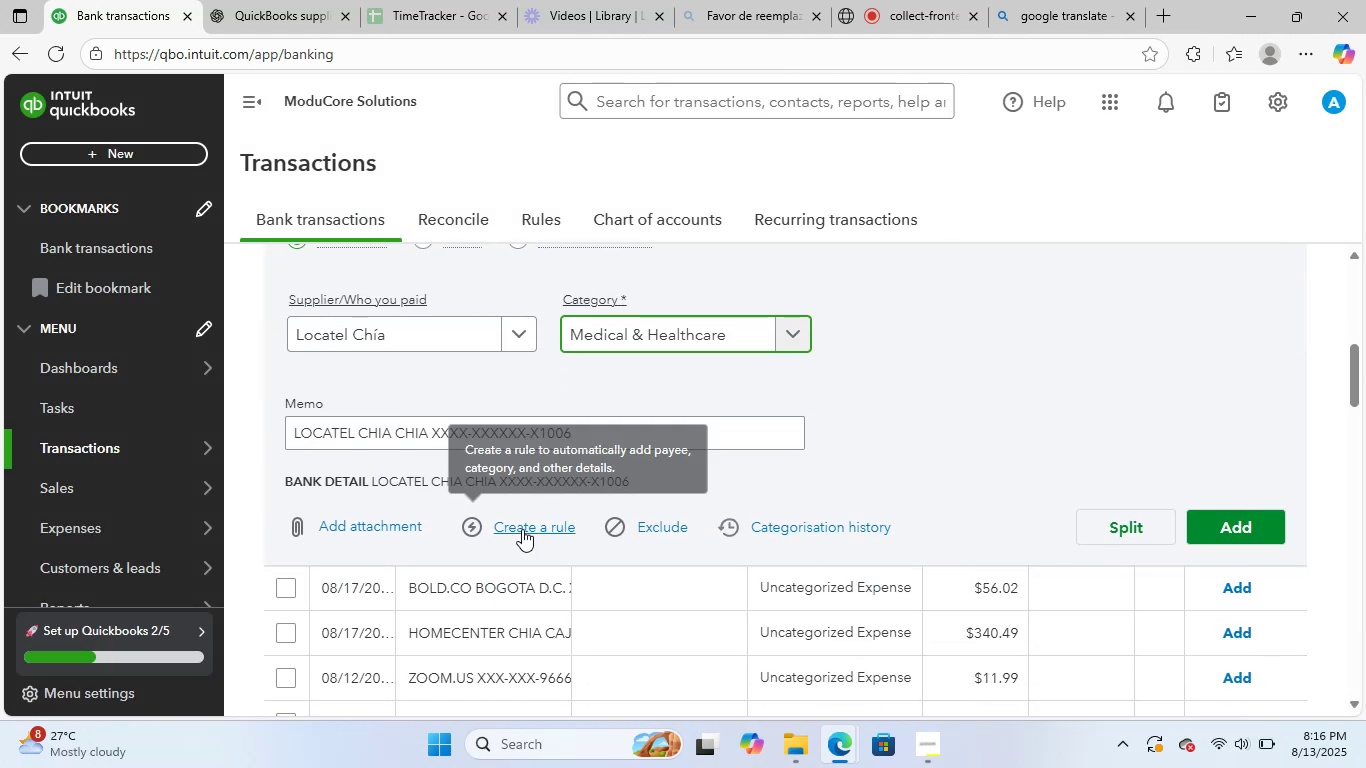 
left_click([531, 524])
 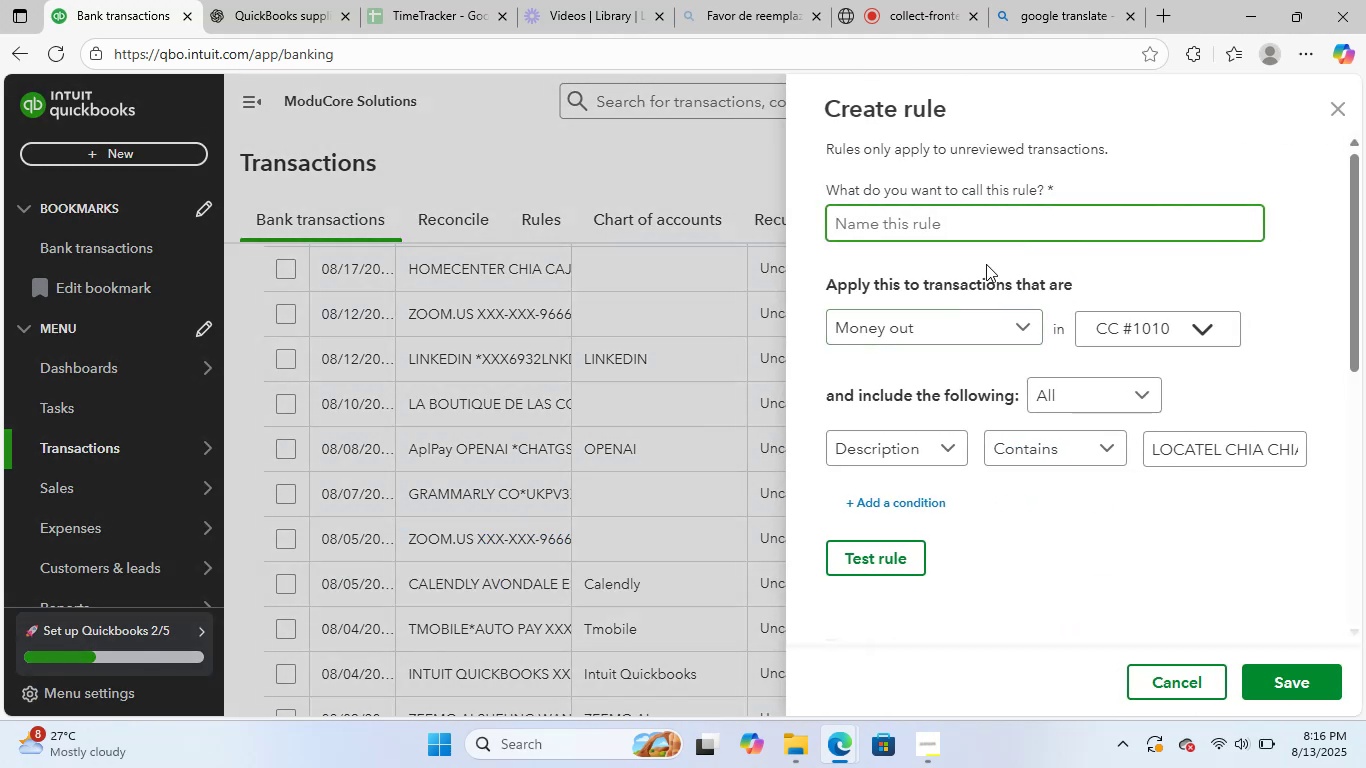 
key(Control+V)
 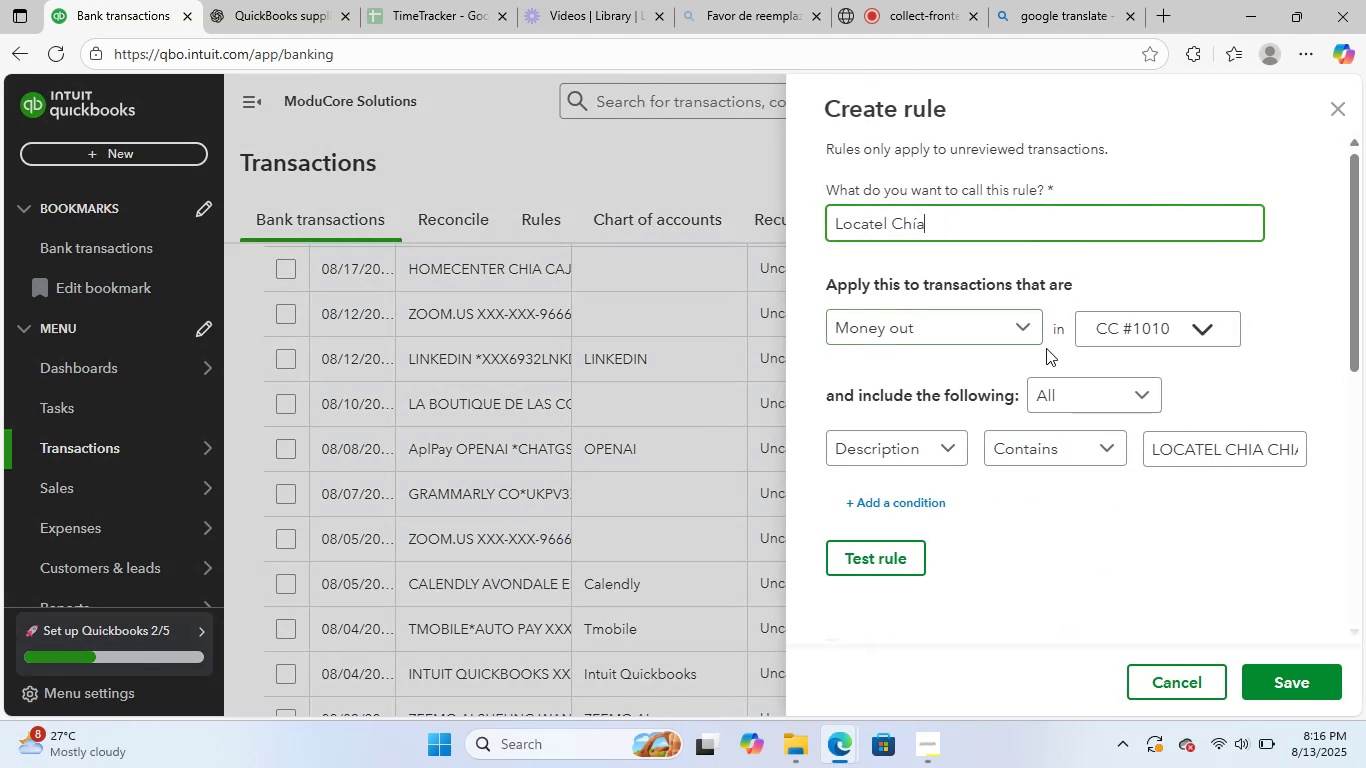 
scroll: coordinate [1103, 351], scroll_direction: down, amount: 5.0
 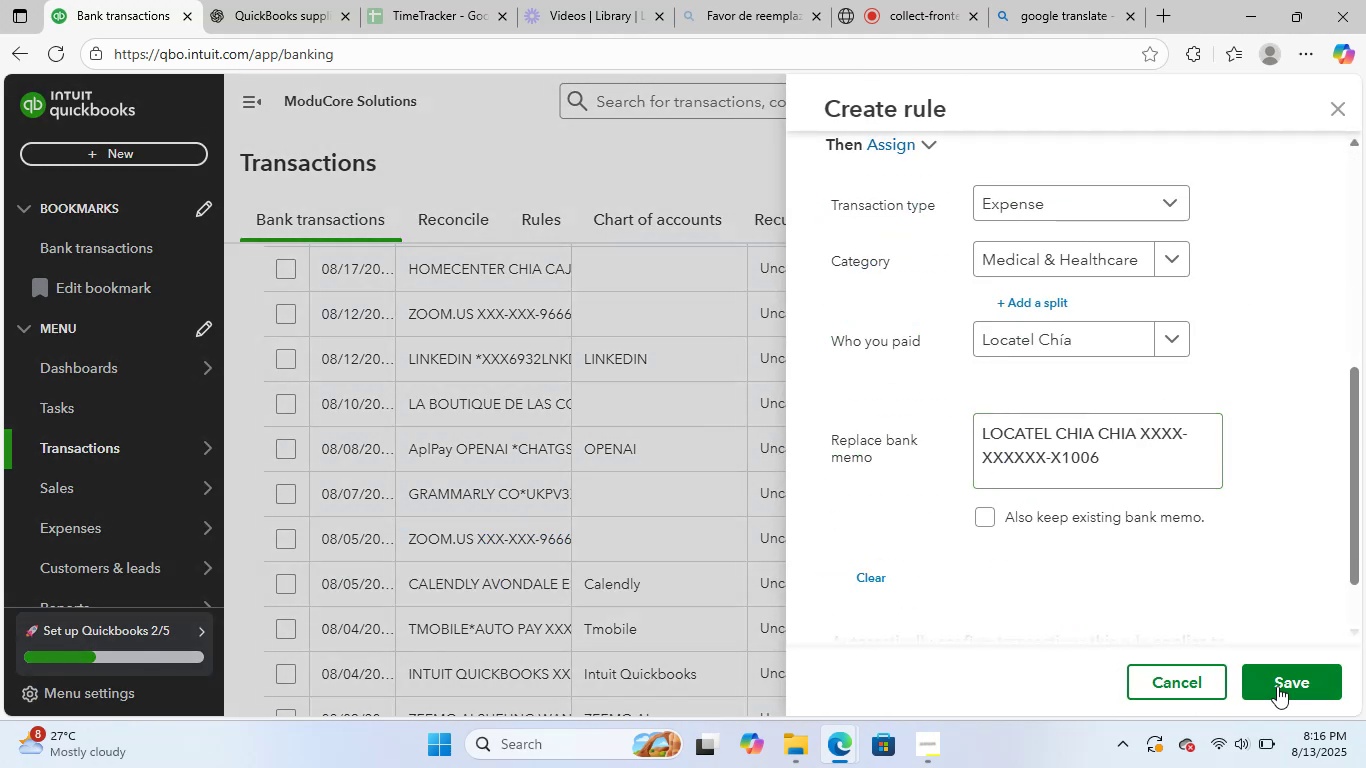 
left_click([1296, 685])
 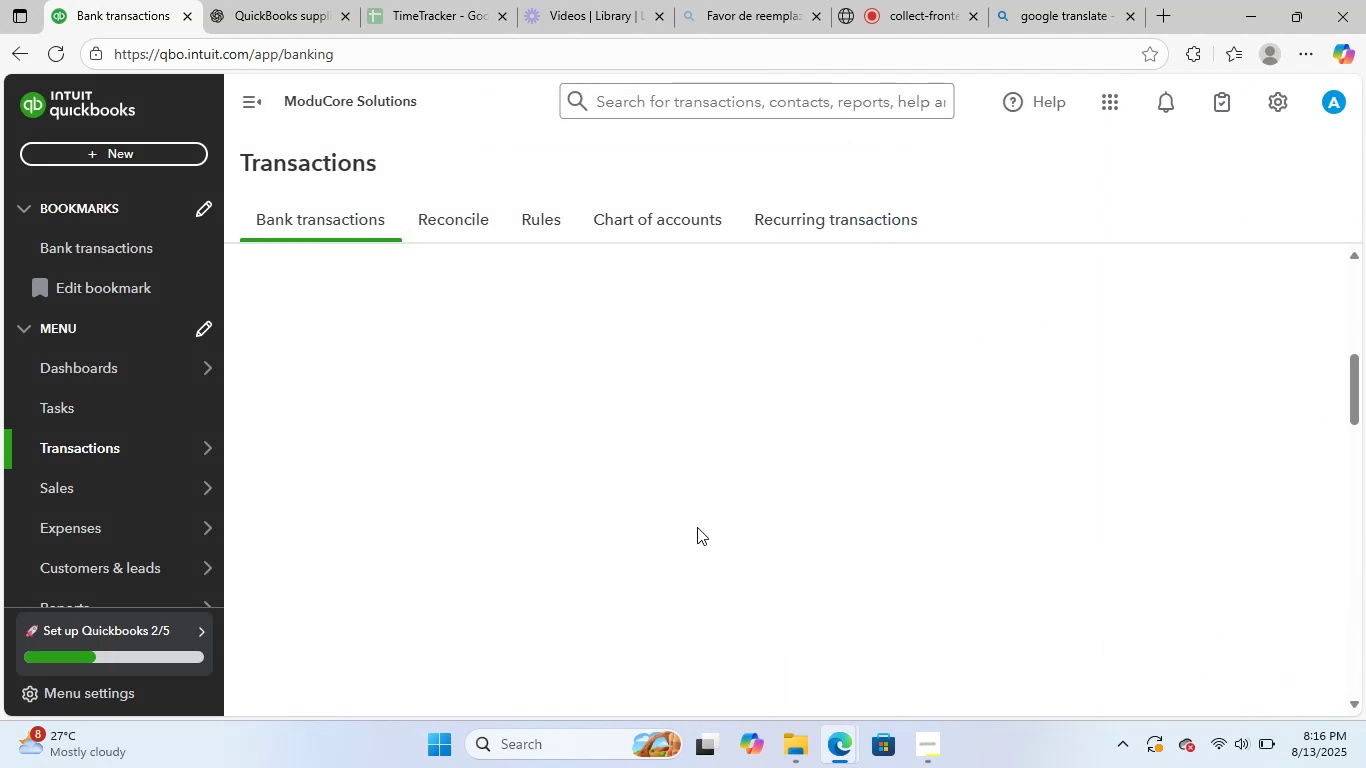 
scroll: coordinate [562, 434], scroll_direction: up, amount: 3.0
 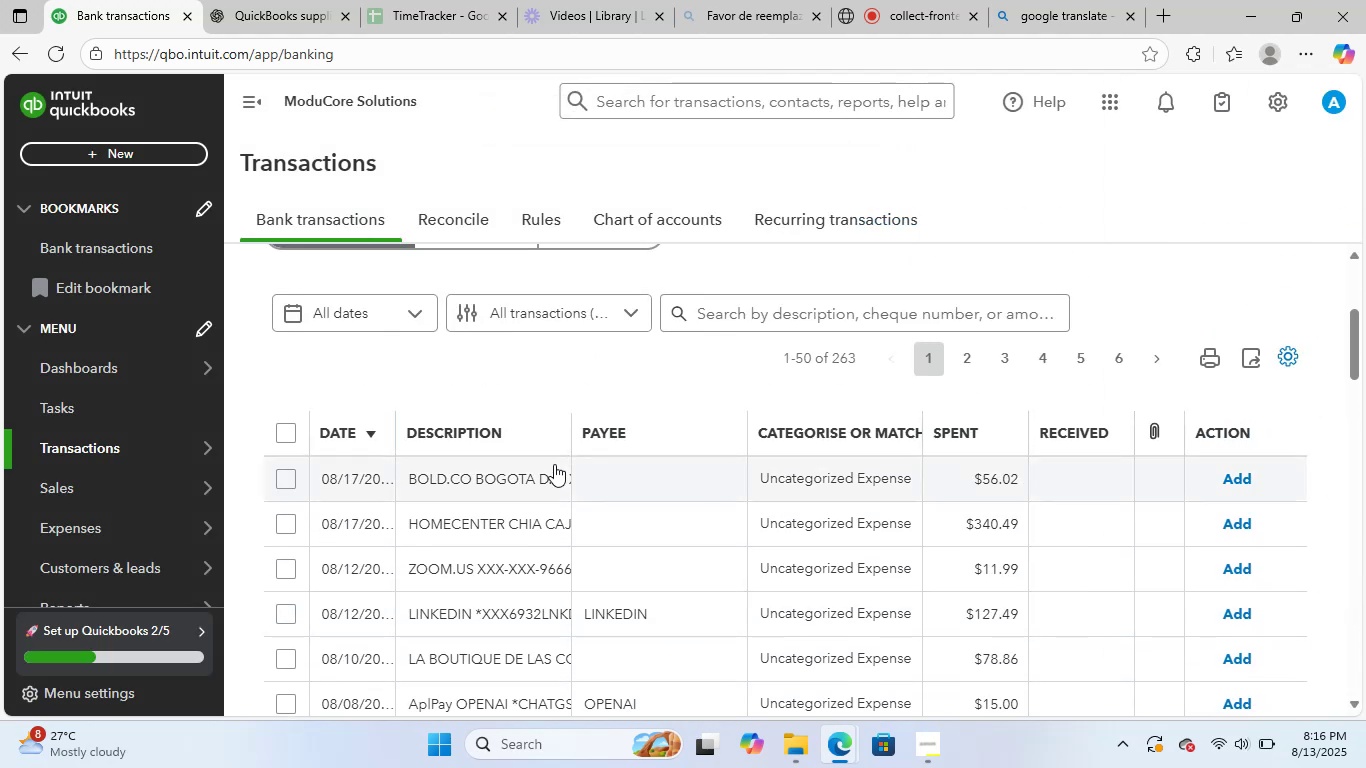 
left_click([538, 468])
 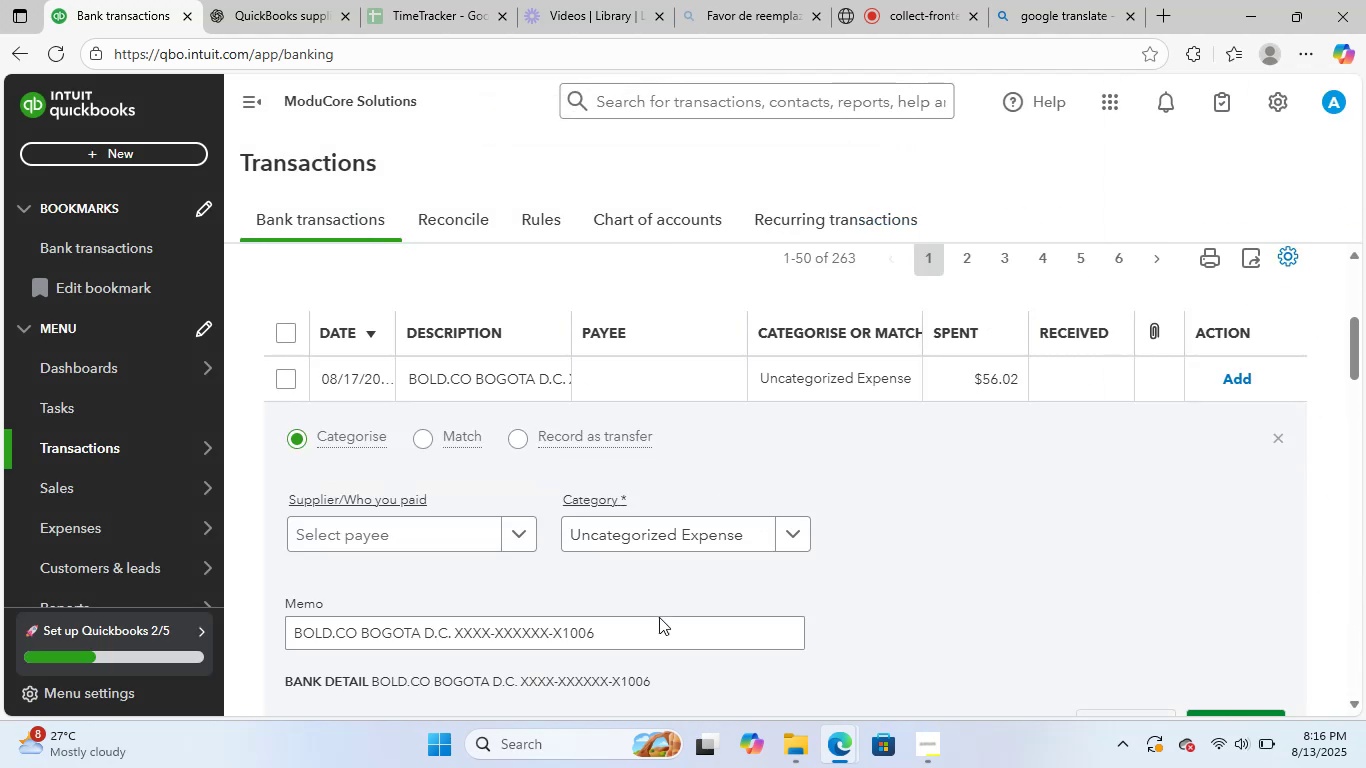 
left_click_drag(start_coordinate=[663, 636], to_coordinate=[205, 619])
 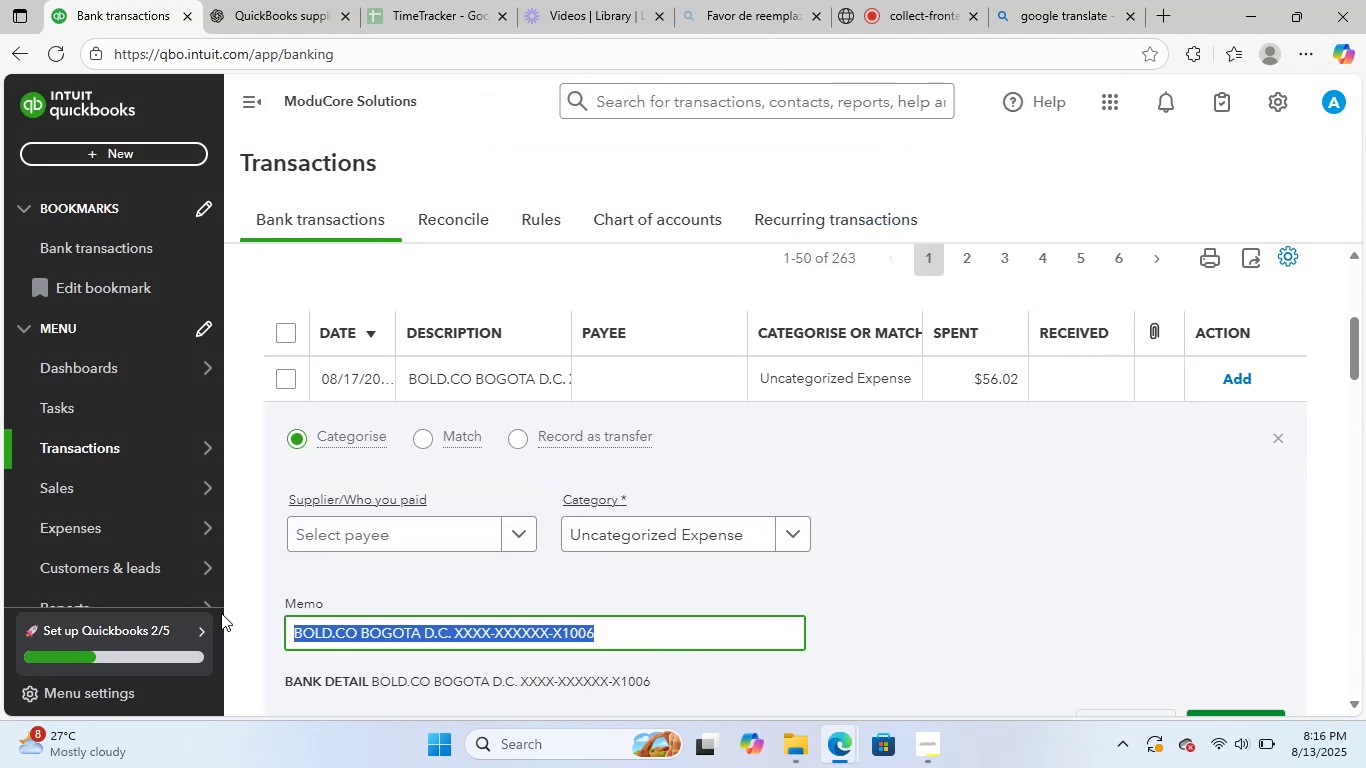 
key(Control+C)
 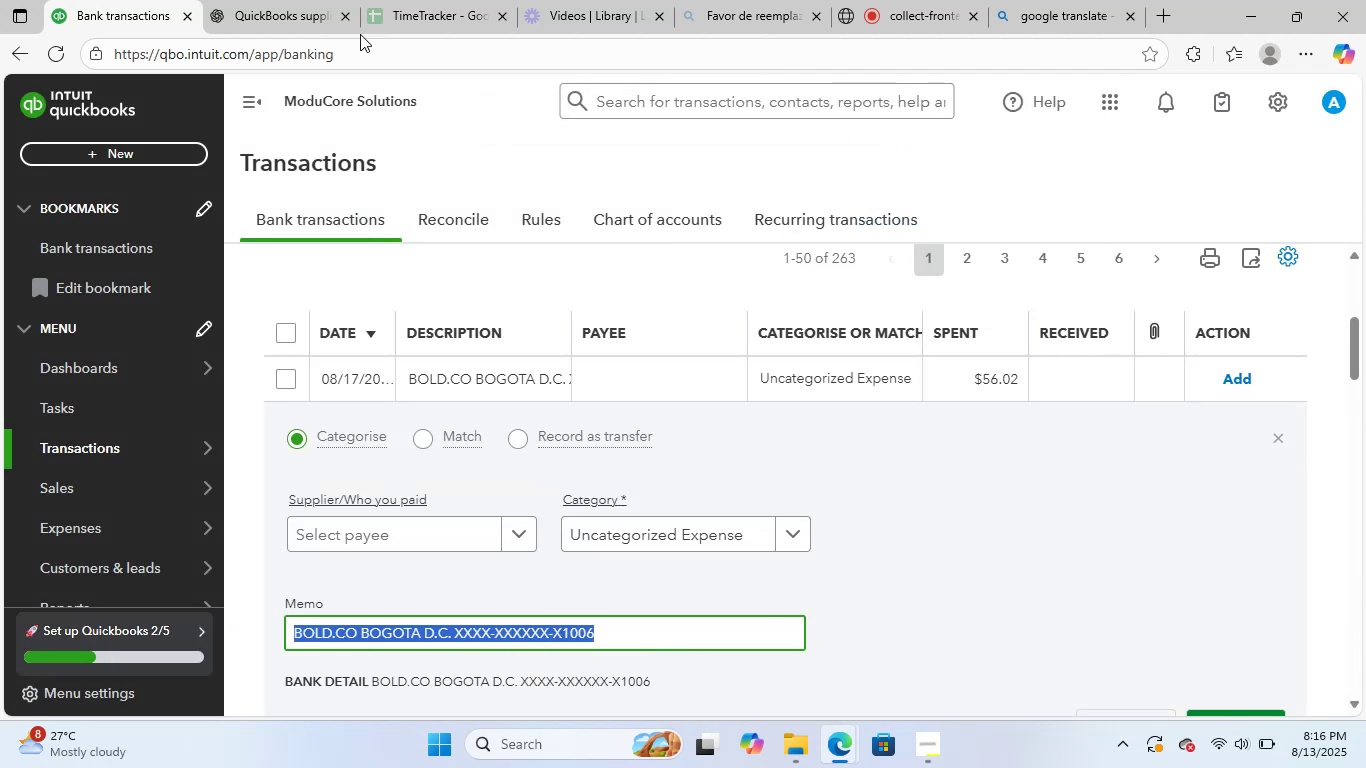 
left_click([348, 0])
 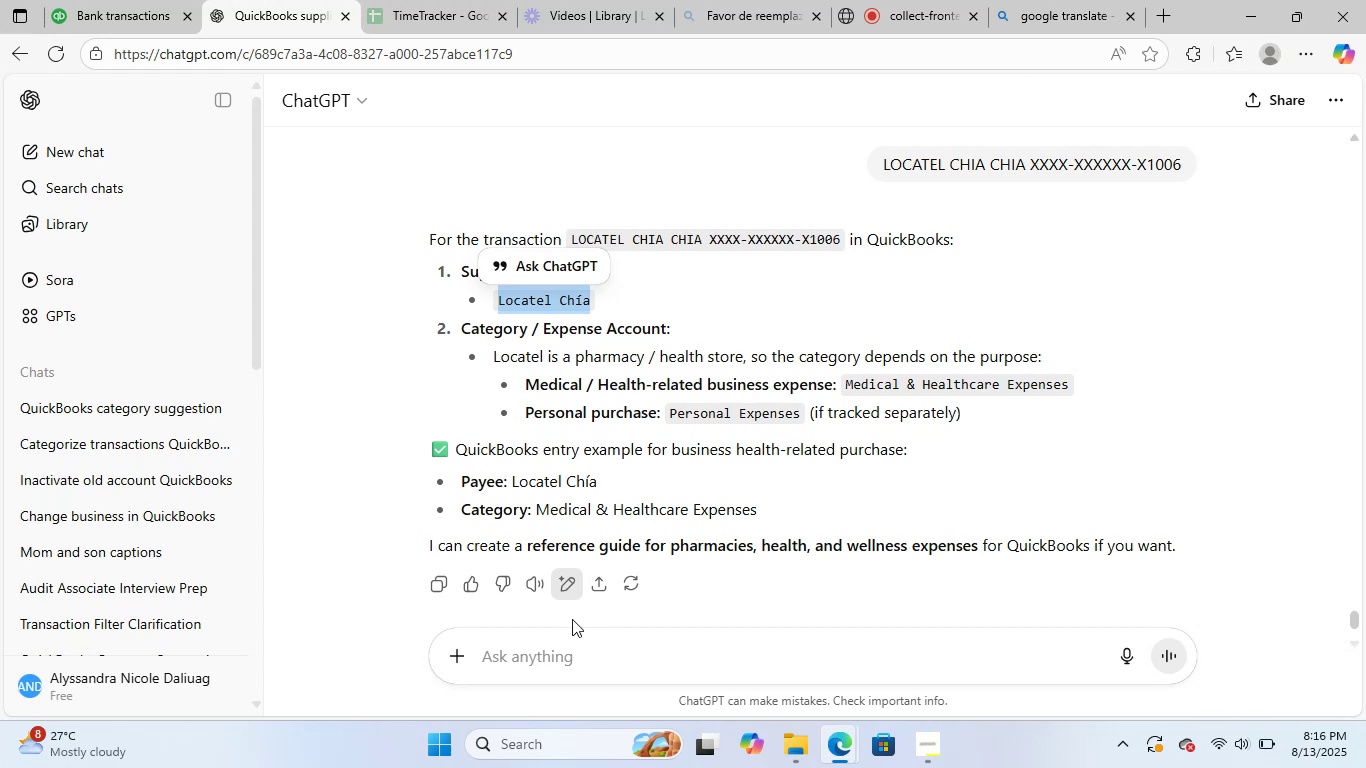 
hold_key(key=ControlLeft, duration=0.33)
left_click([594, 670])
 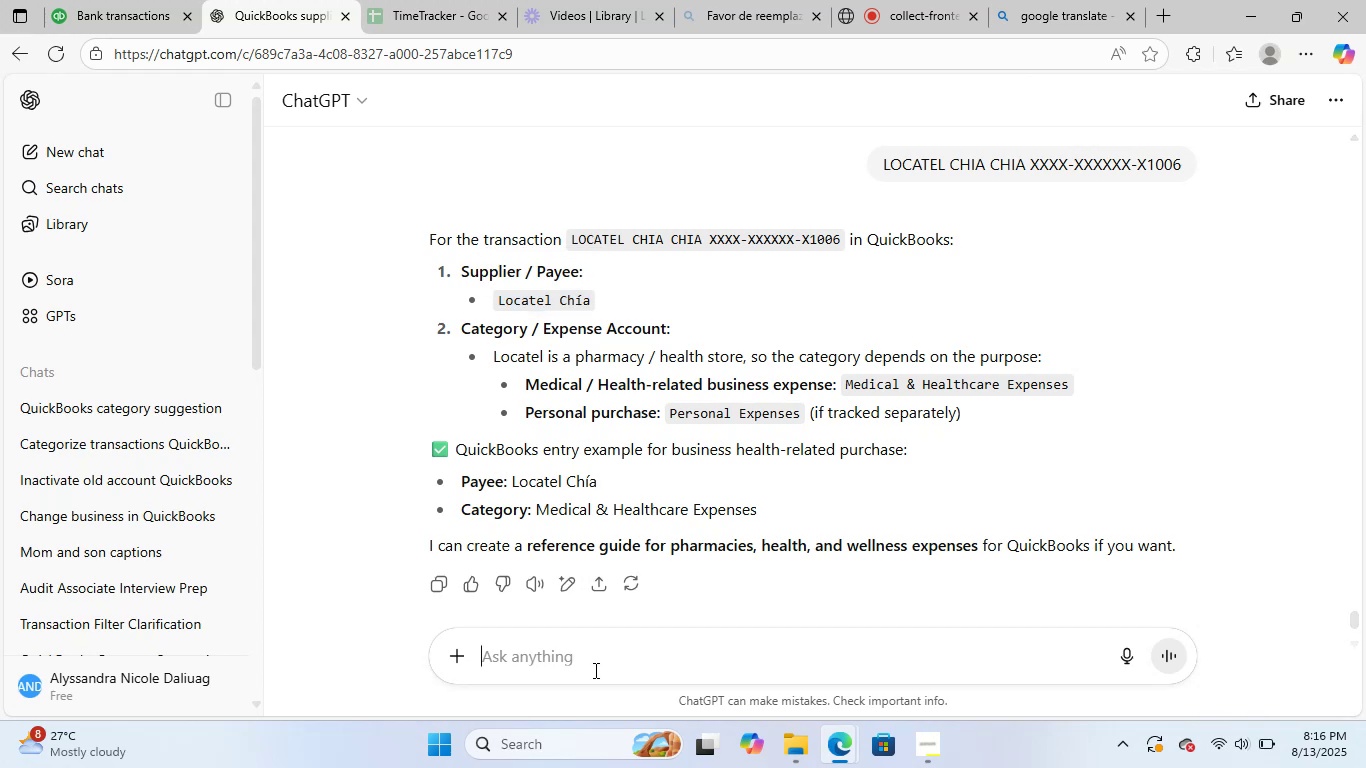 
key(Control+ControlLeft)
 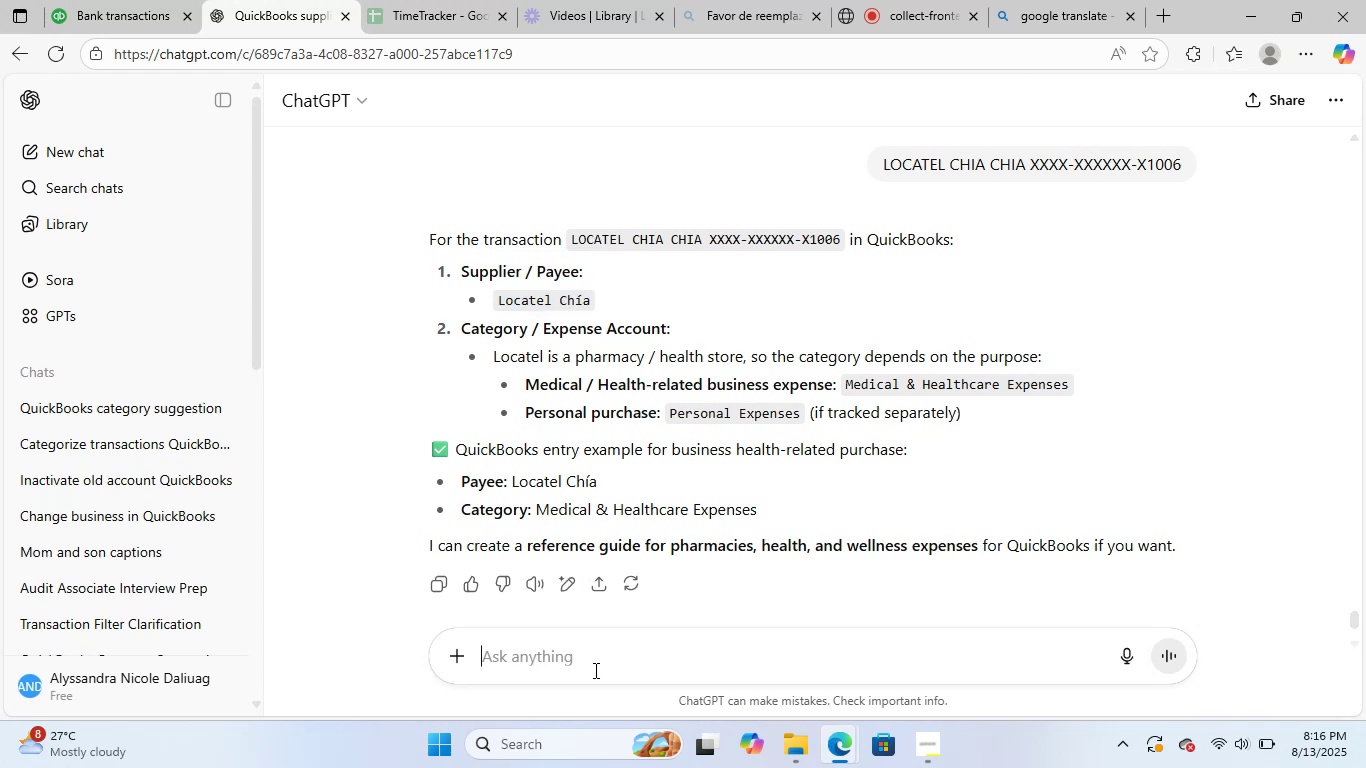 
key(Control+V)
 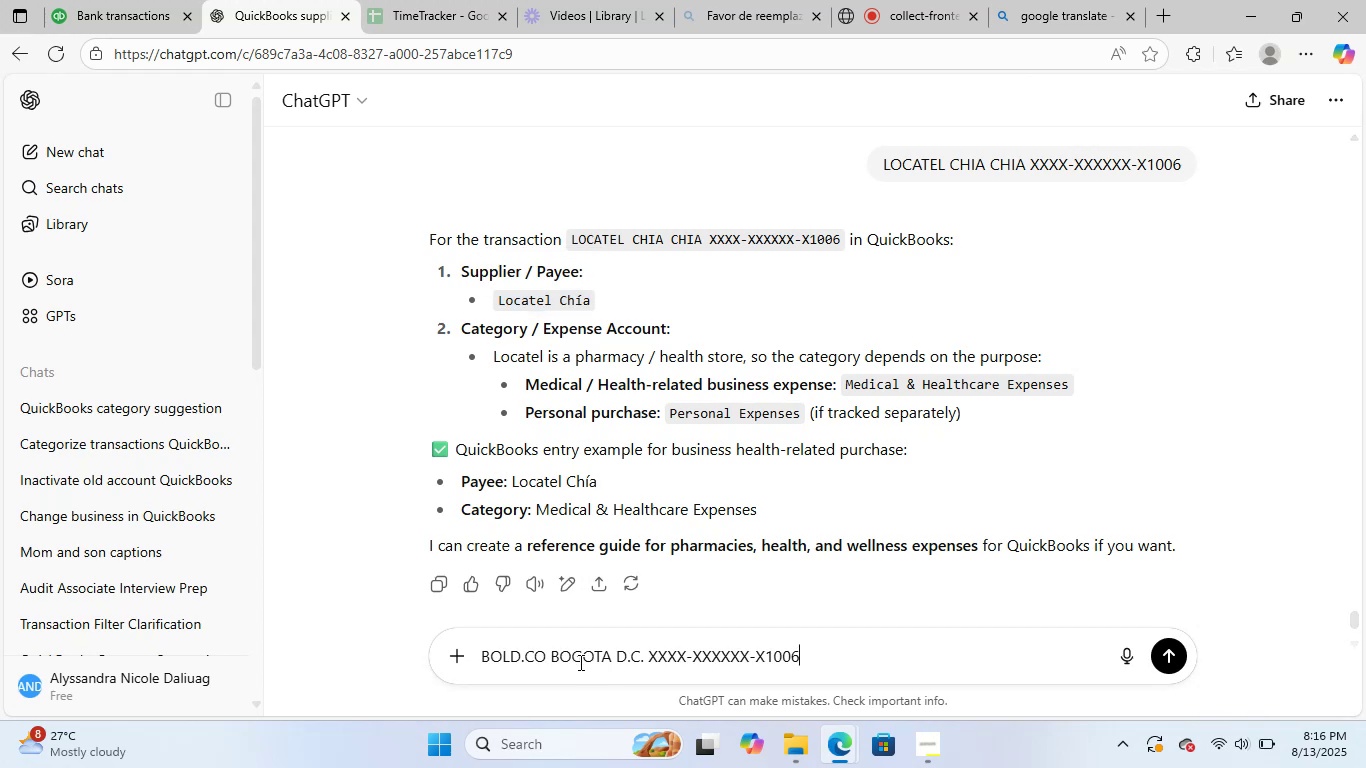 
key(NumpadEnter)
 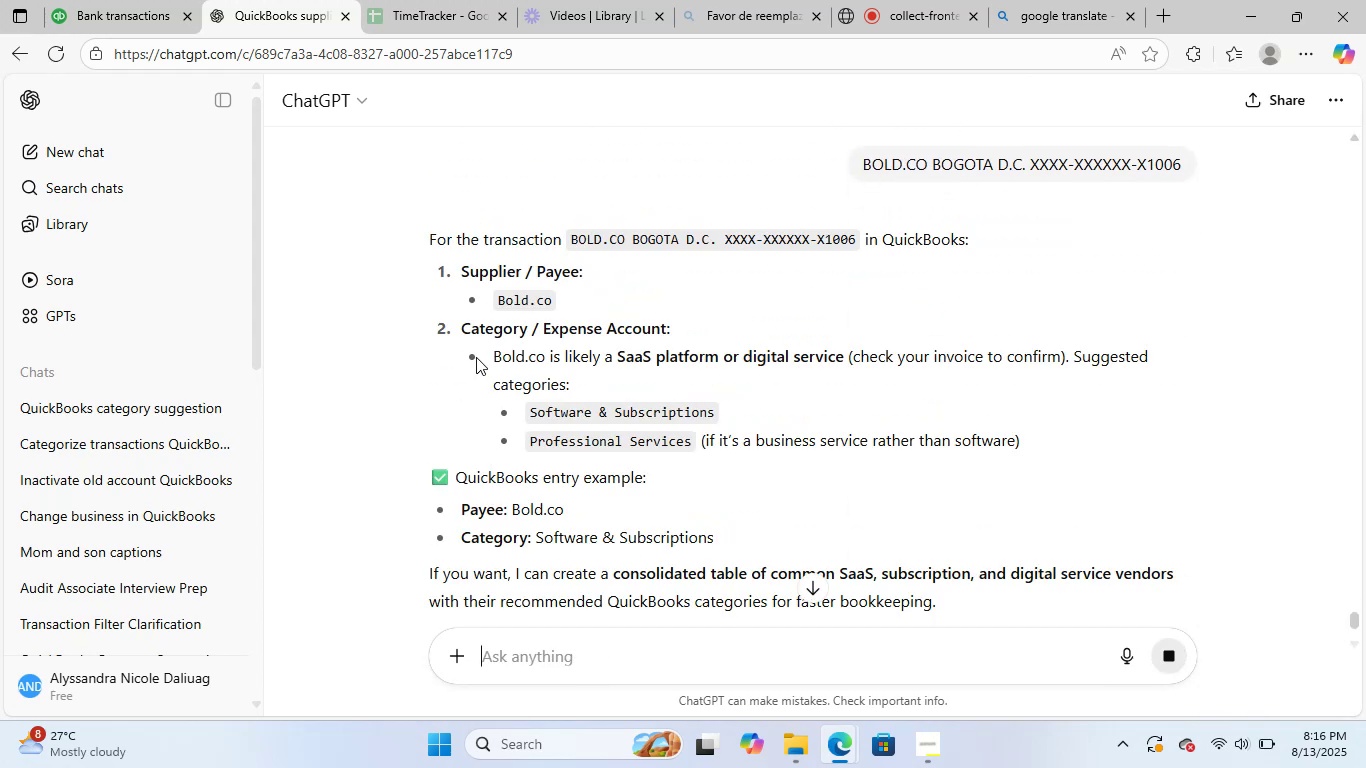 
wait(6.68)
 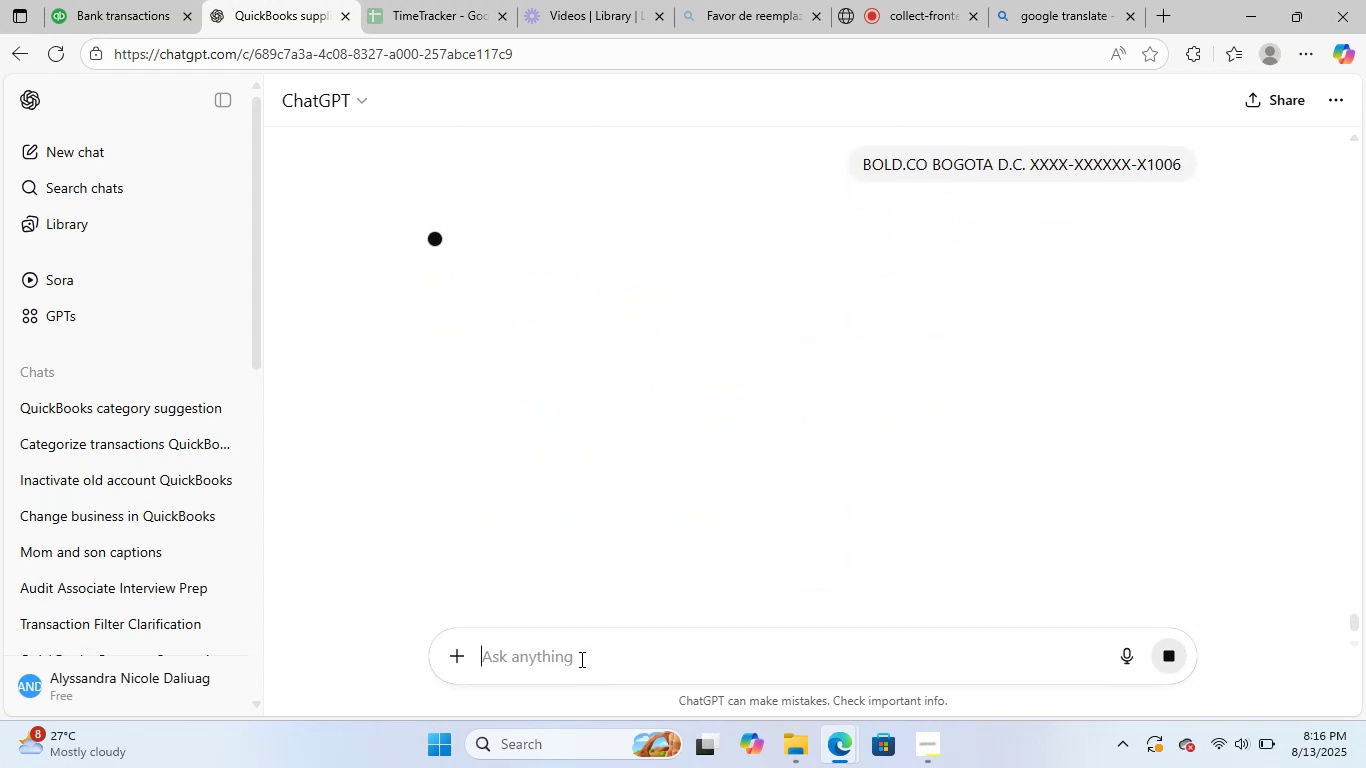 
left_click_drag(start_coordinate=[557, 301], to_coordinate=[499, 298])
 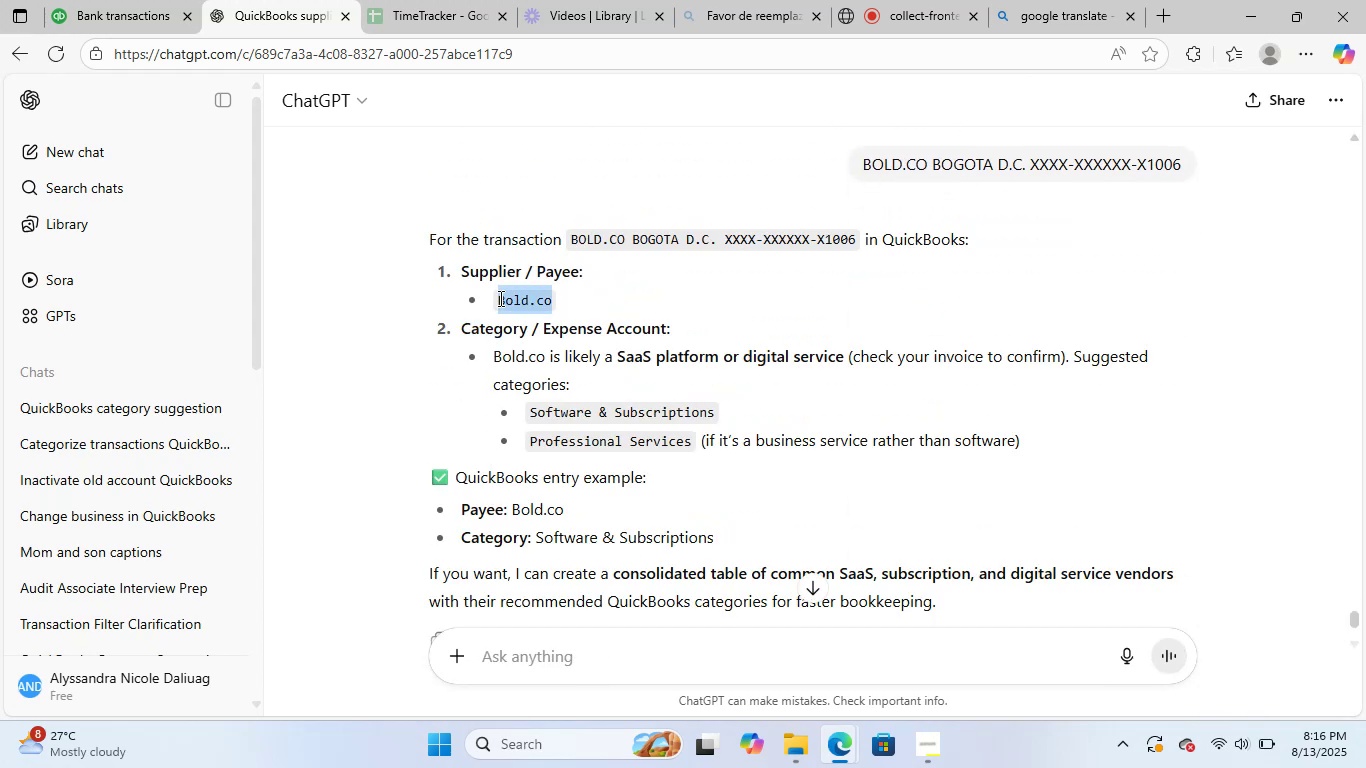 
key(Control+C)
 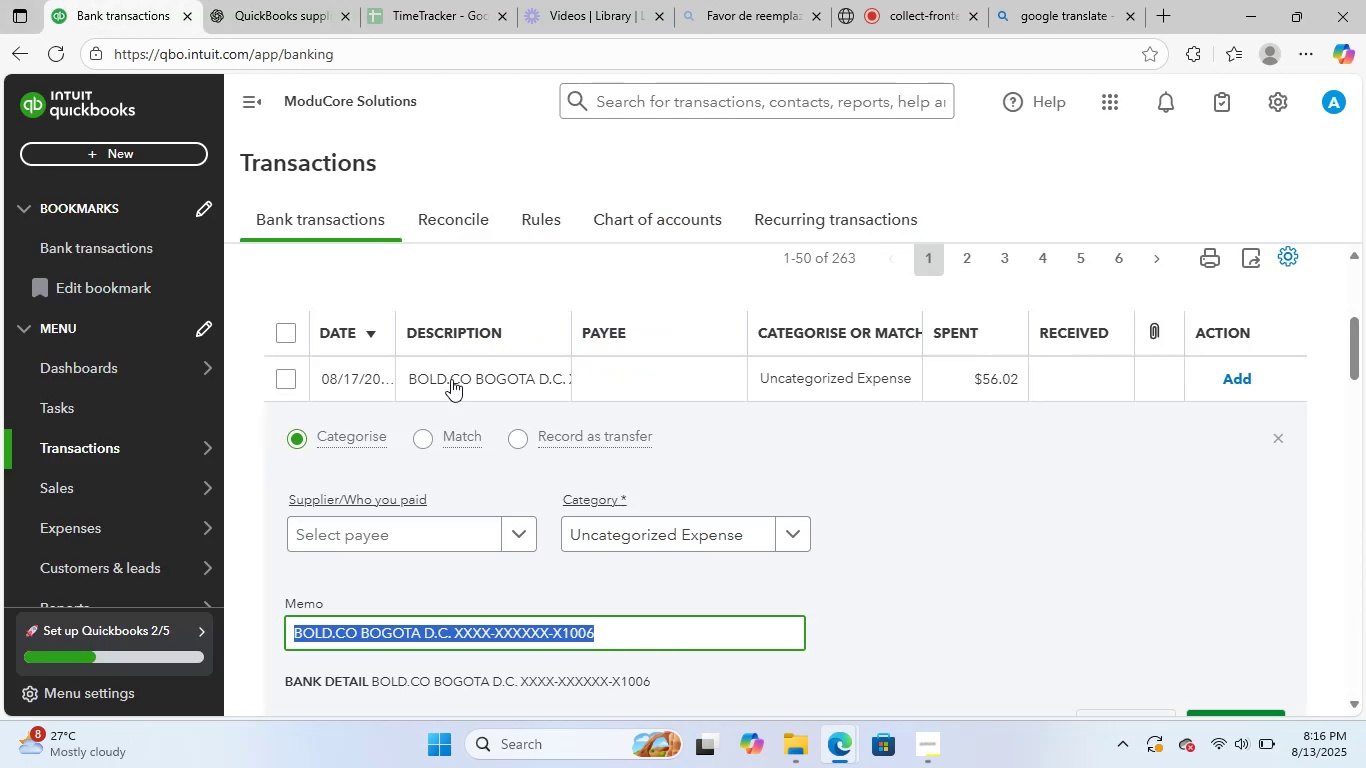 
left_click([437, 532])
 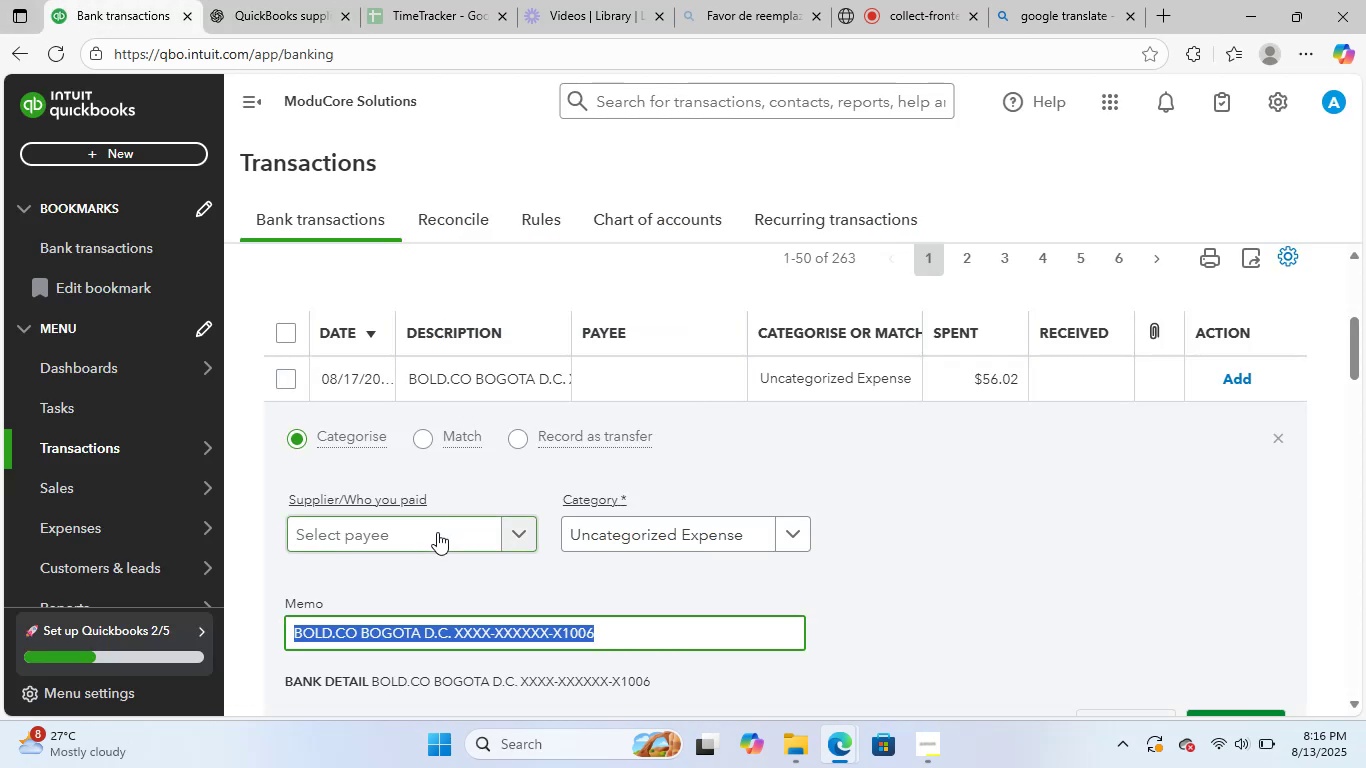 
key(Control+ControlLeft)
 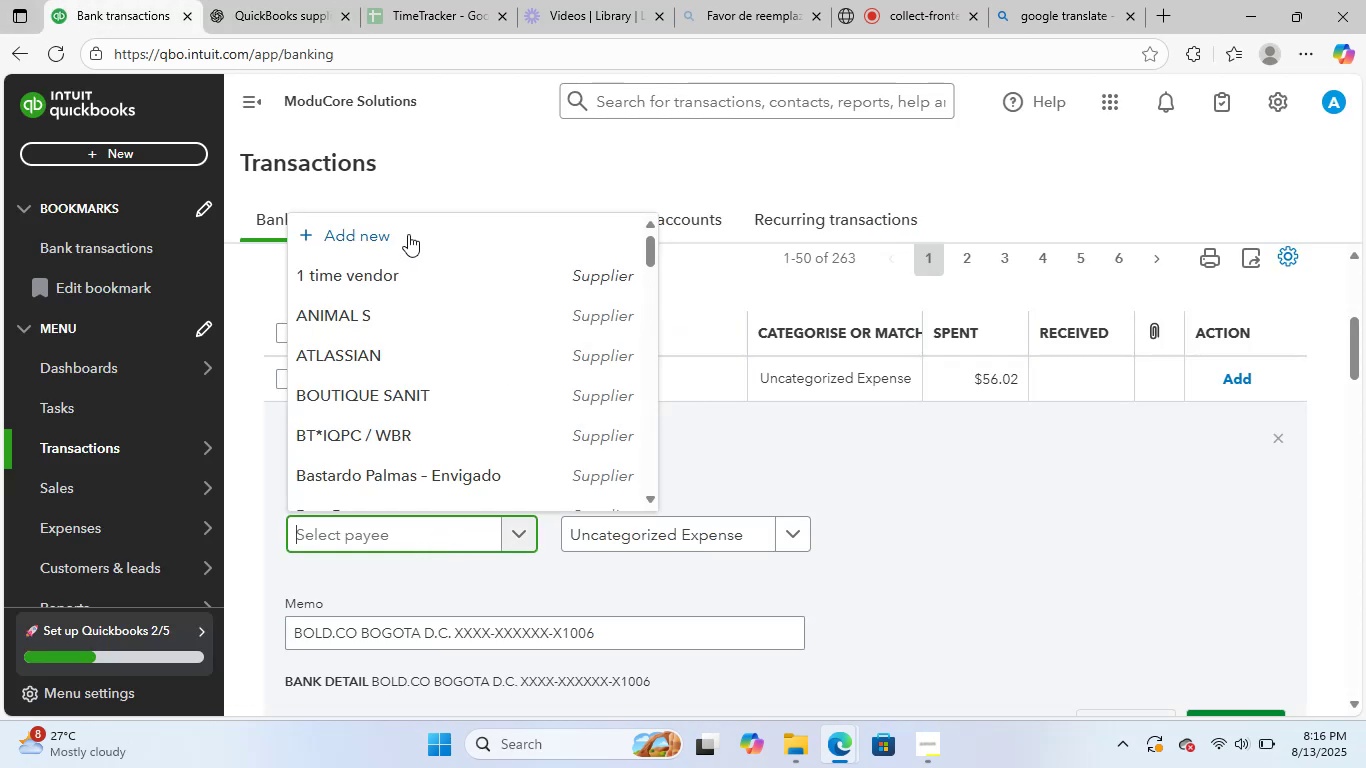 
left_click([411, 227])
 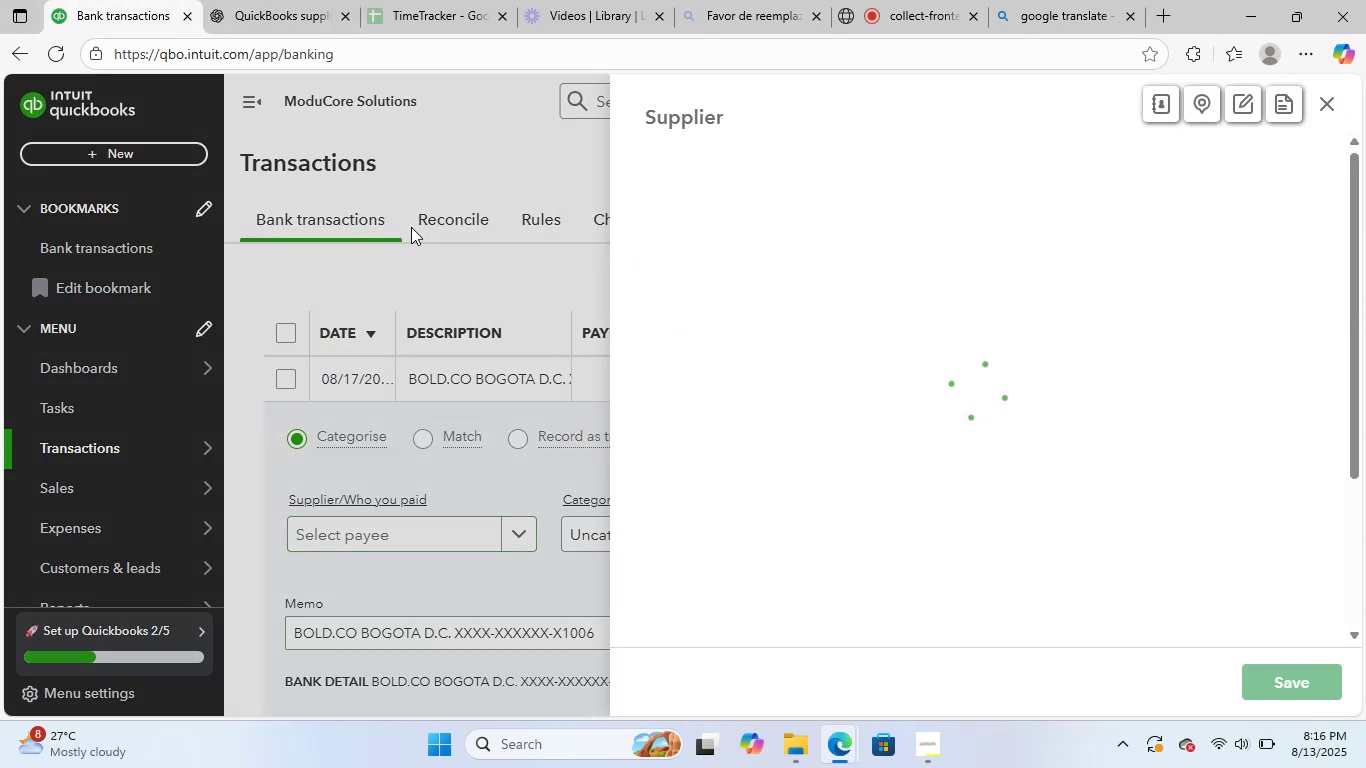 
mouse_move([1002, 313])
 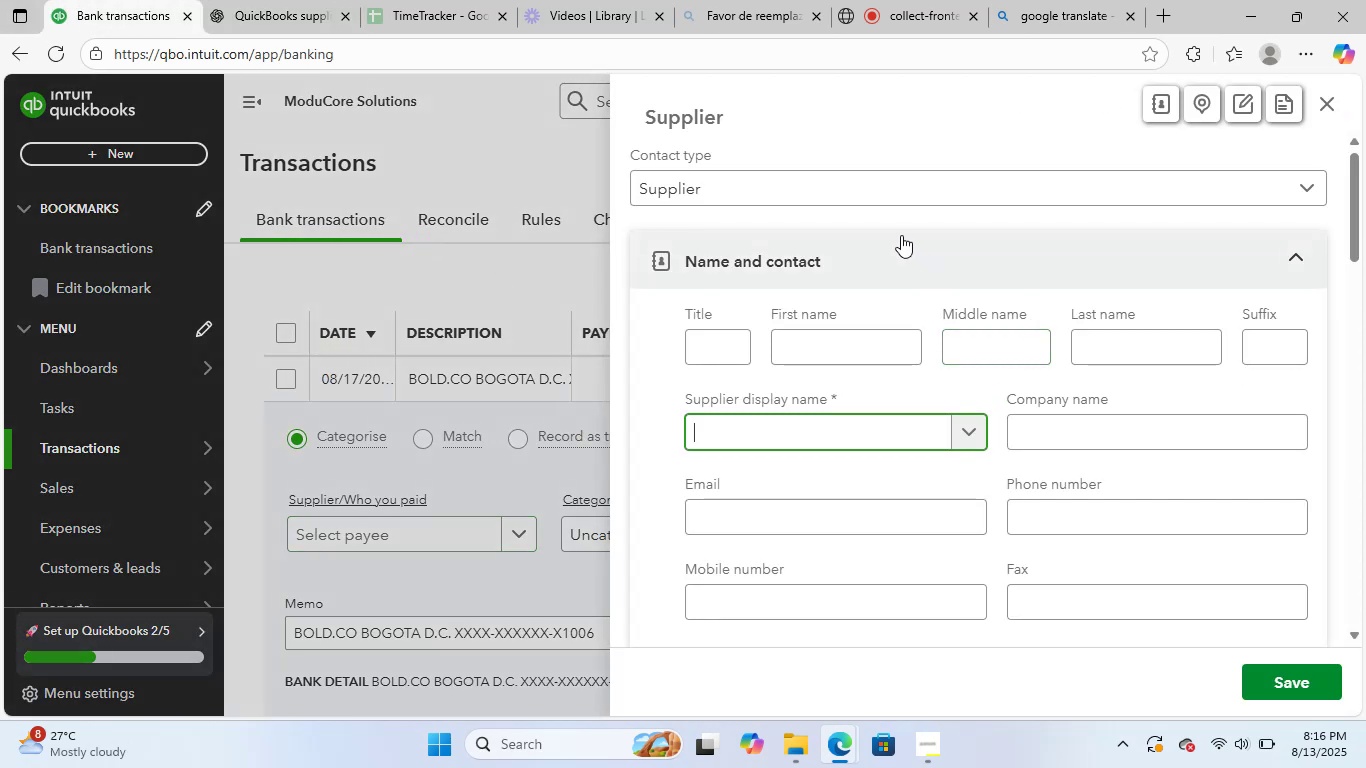 
key(Control+ControlLeft)
 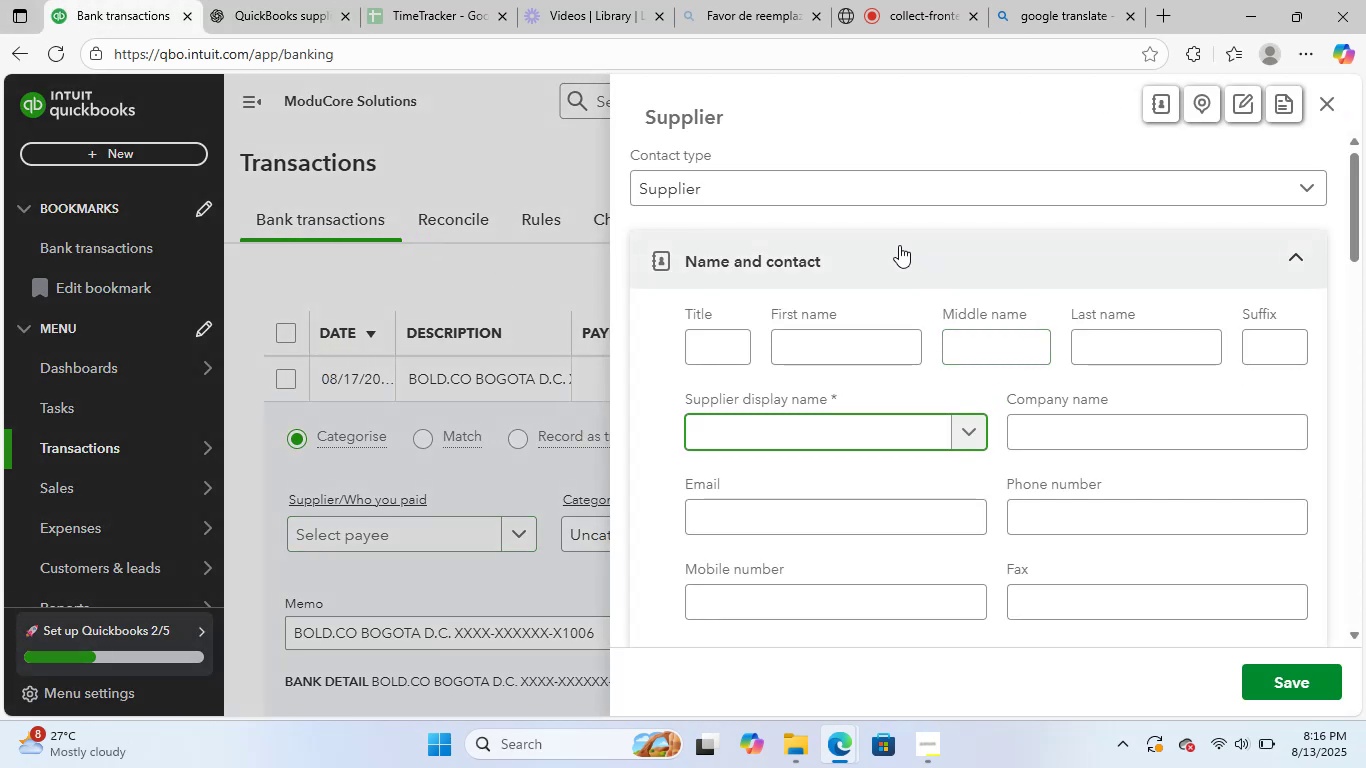 
key(Control+V)
 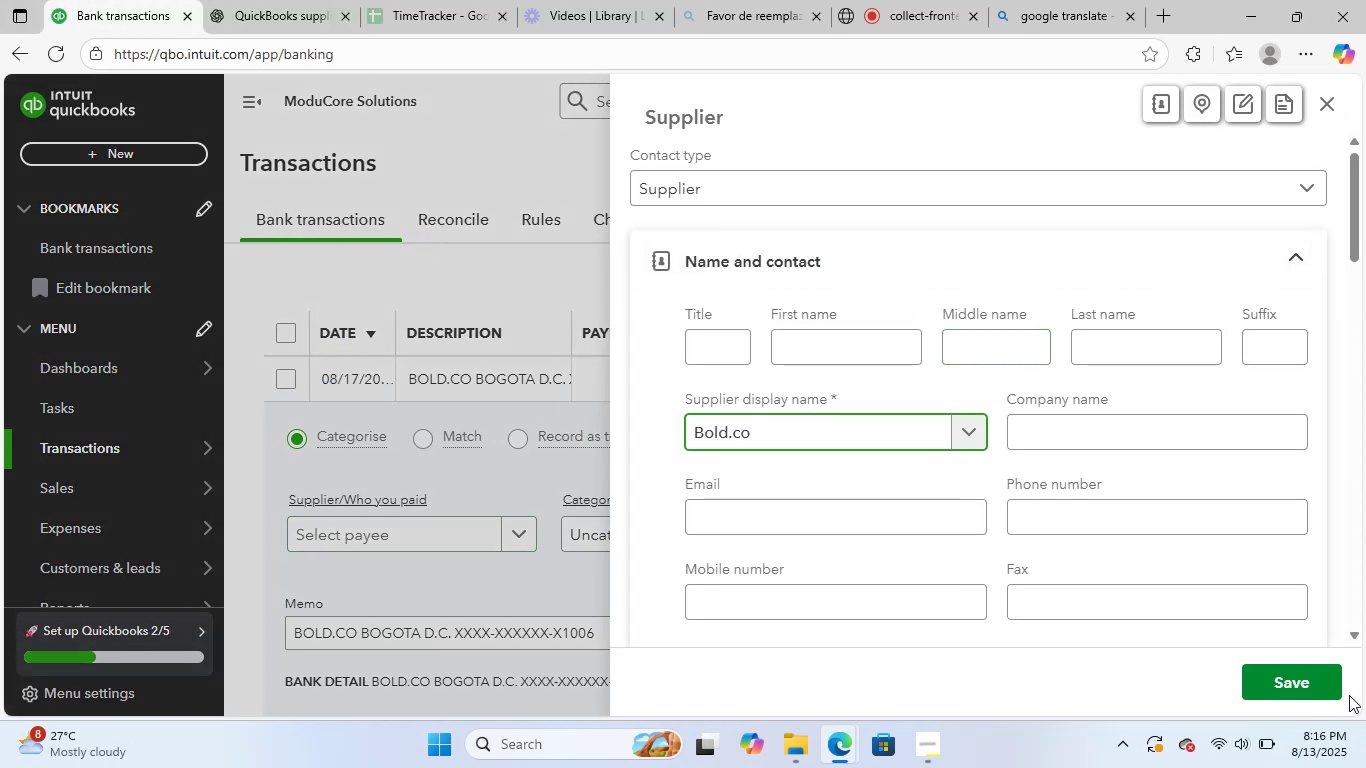 
left_click([1320, 681])
 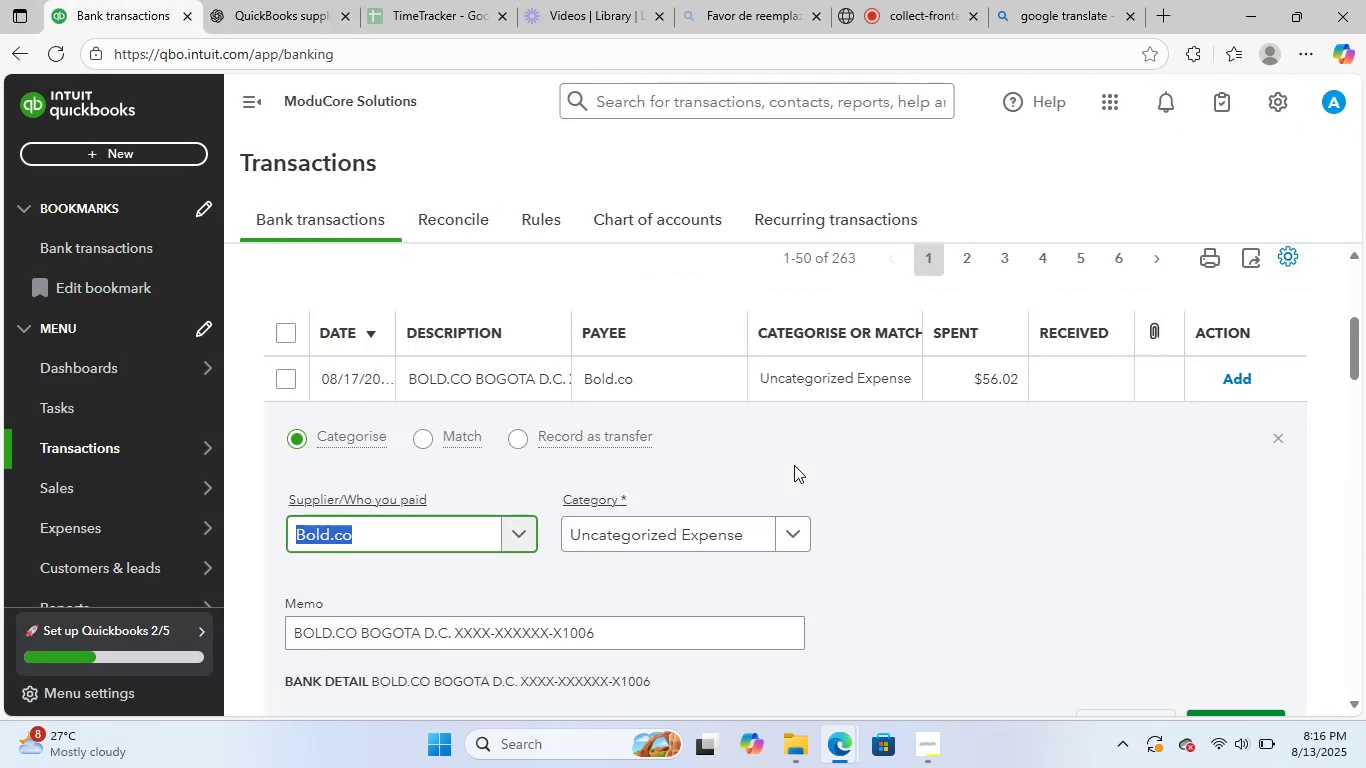 
left_click([687, 532])
 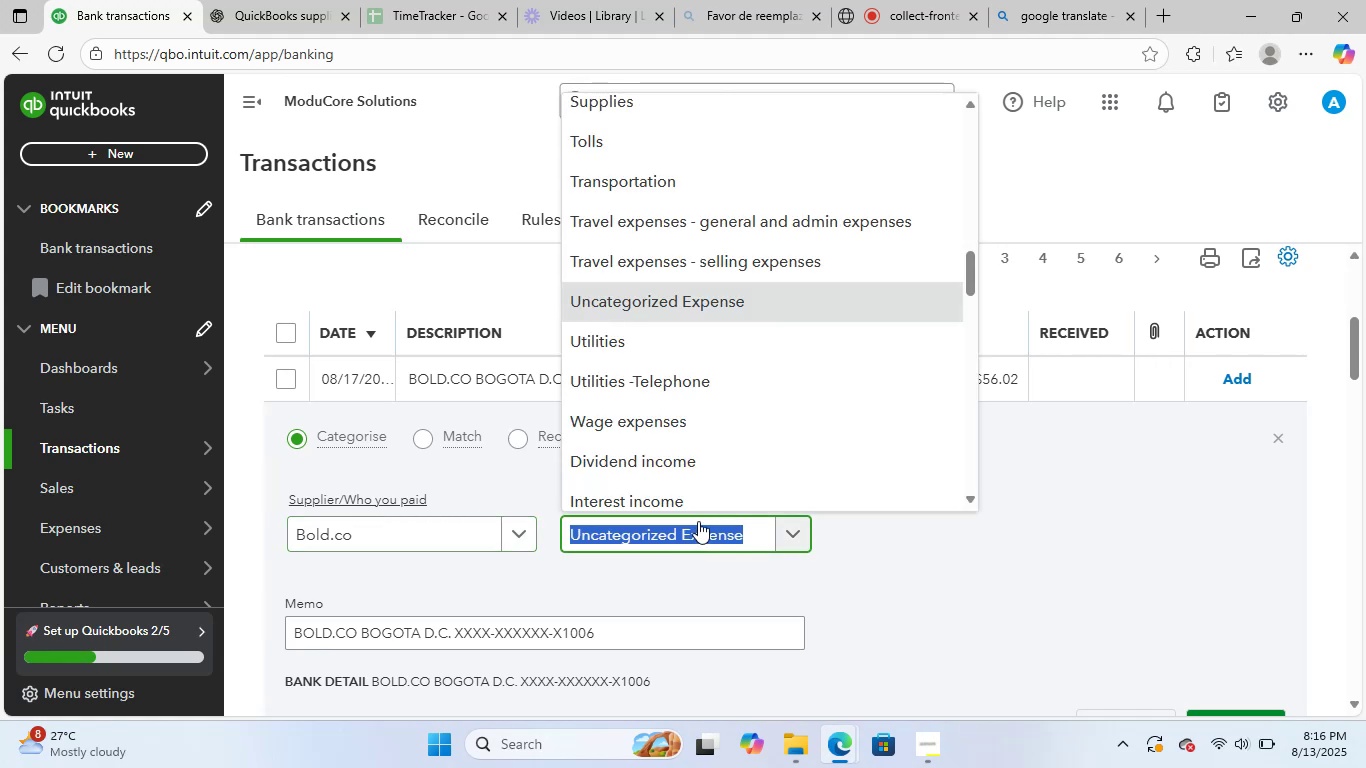 
type(soft)
 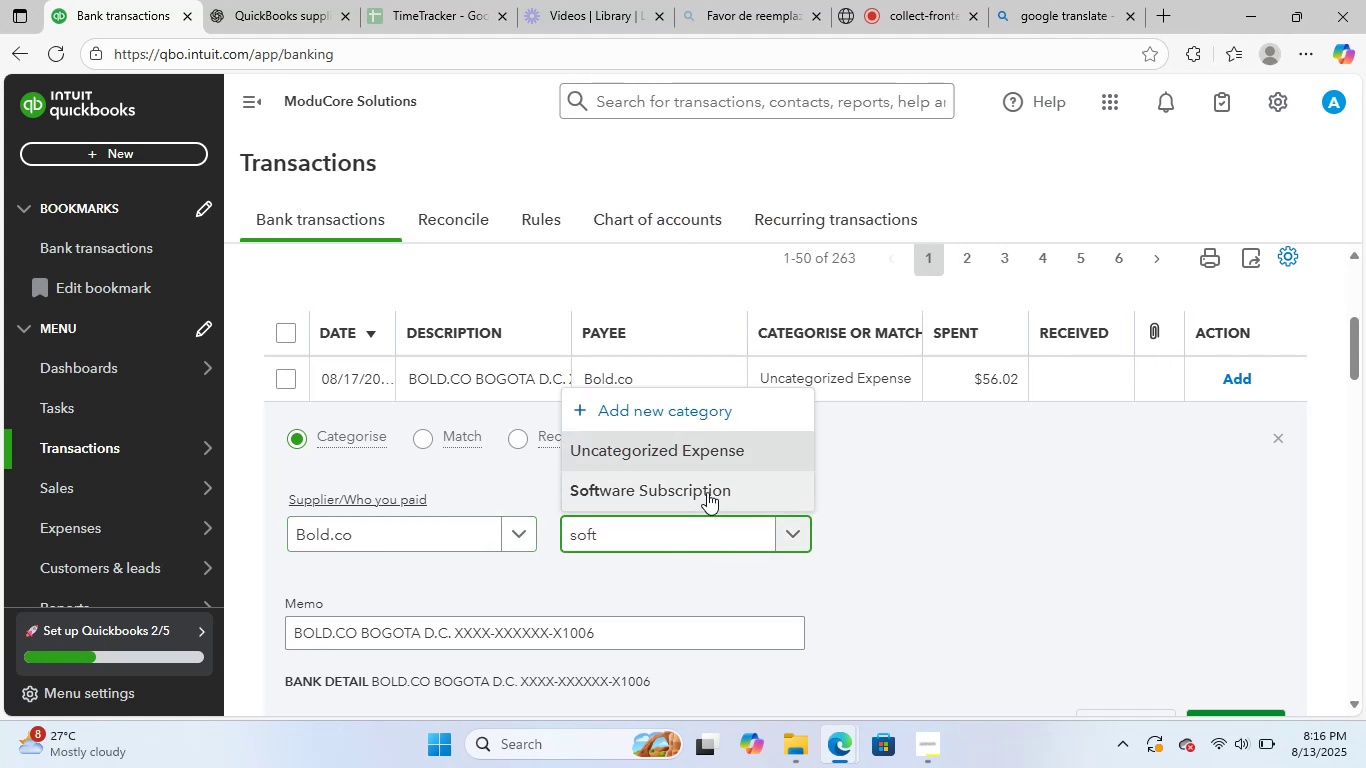 
left_click([712, 487])
 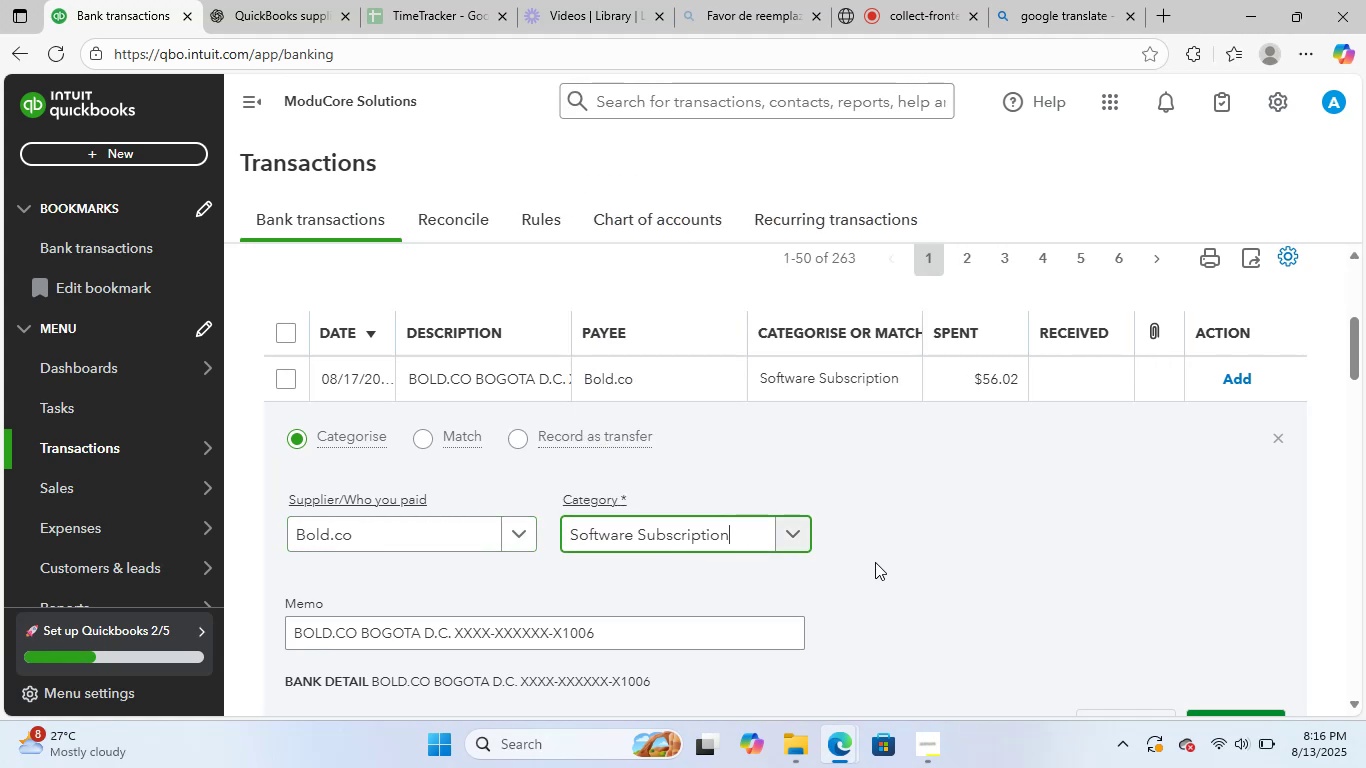 
scroll: coordinate [875, 562], scroll_direction: down, amount: 2.0
 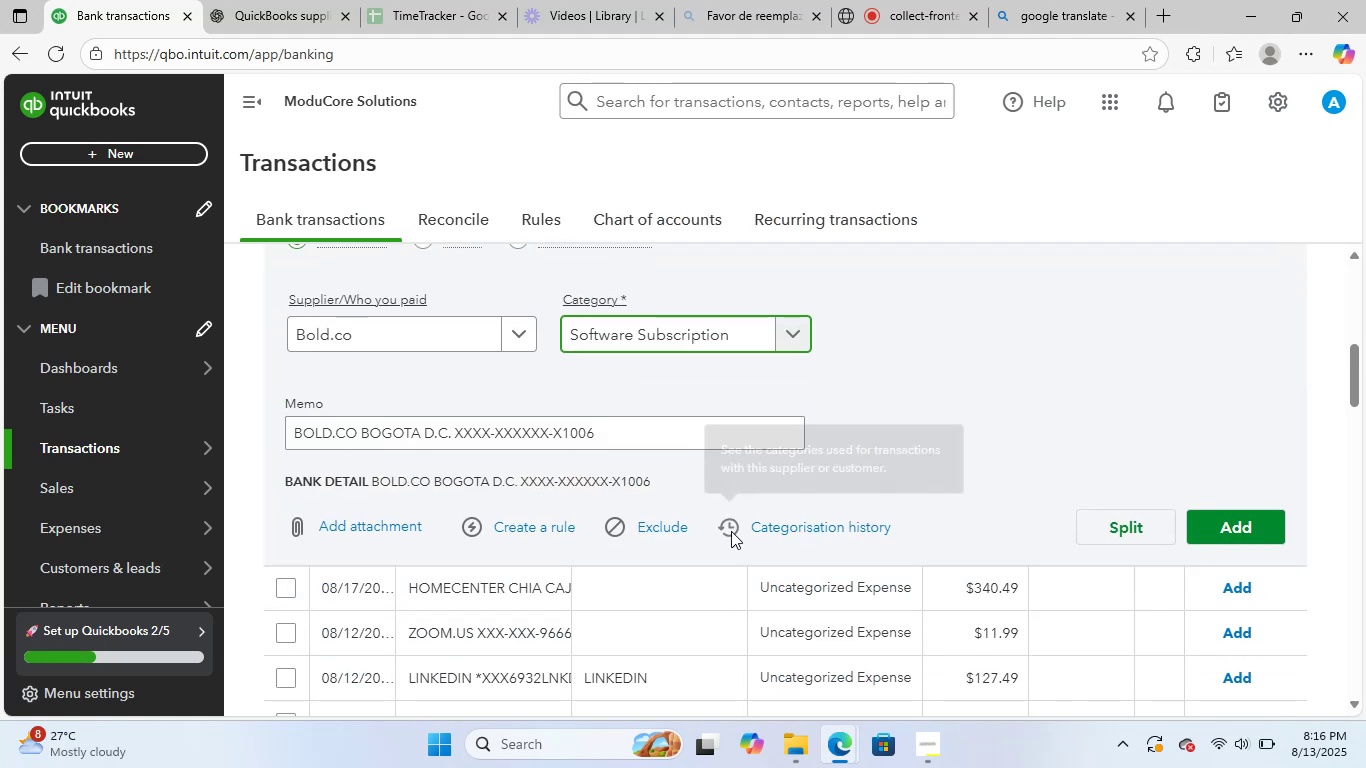 
left_click([552, 520])
 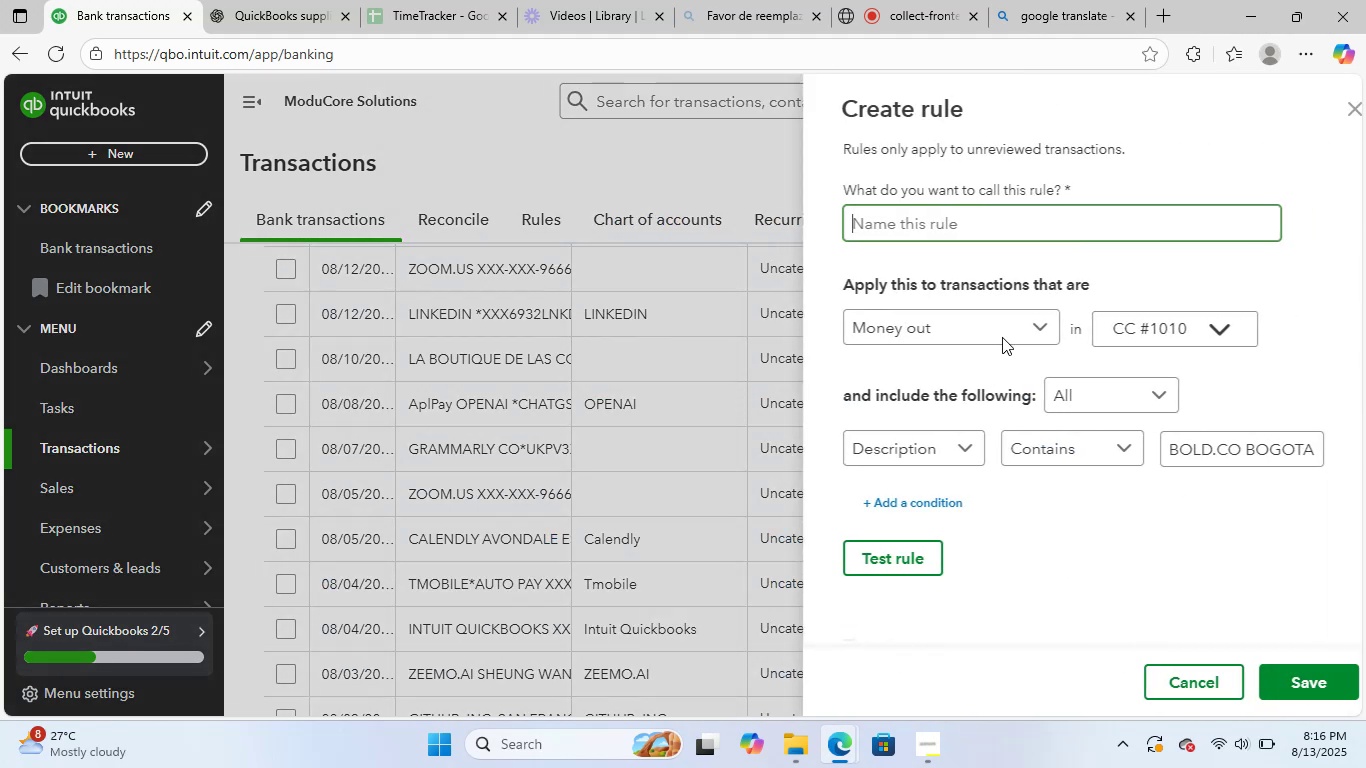 
key(Control+V)
 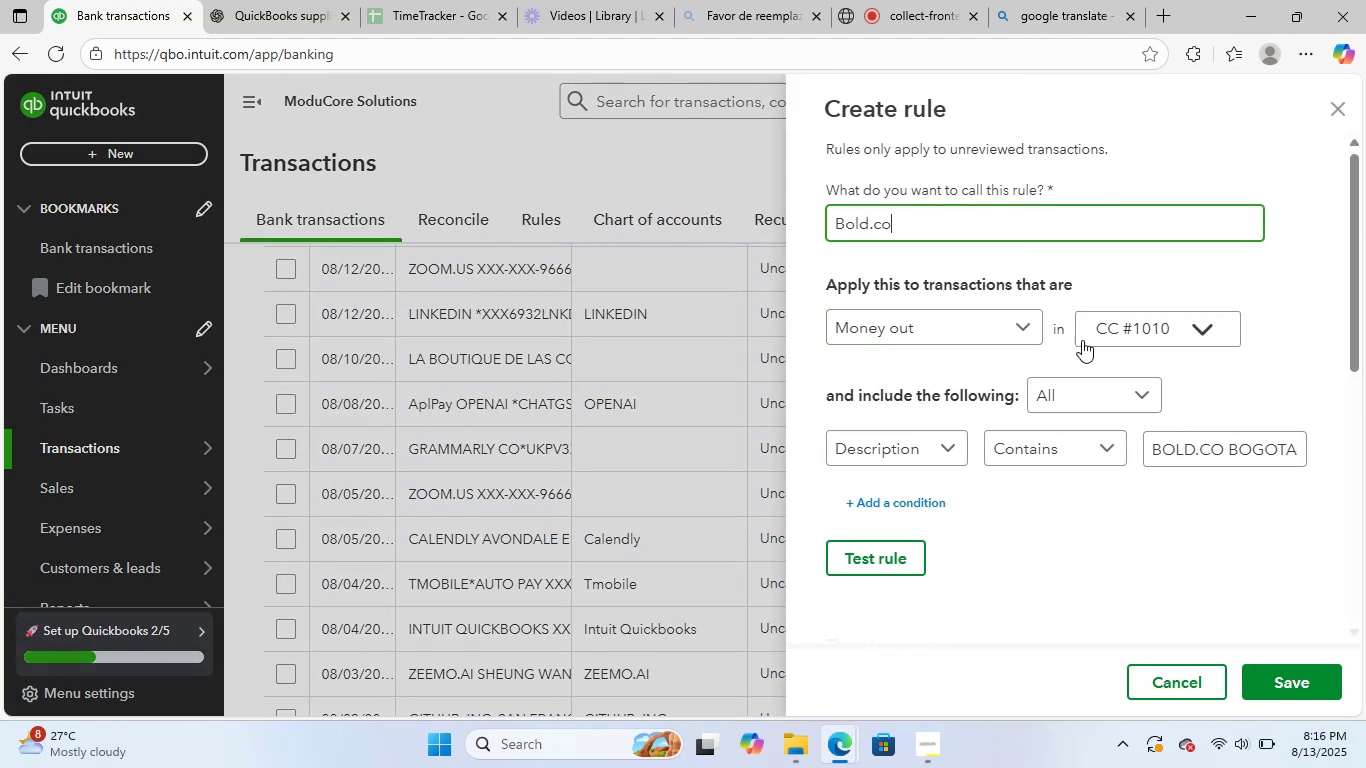 
scroll: coordinate [1241, 497], scroll_direction: down, amount: 5.0
 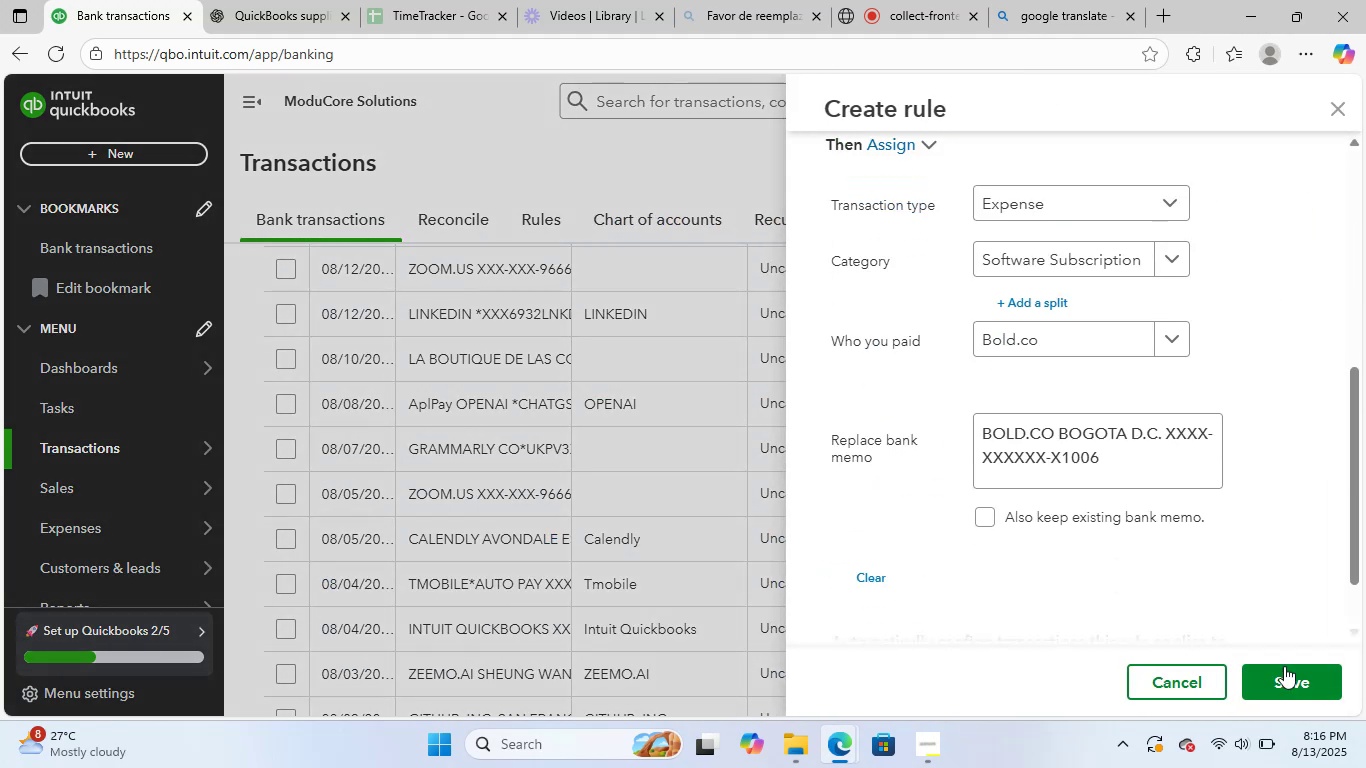 
left_click([1293, 673])
 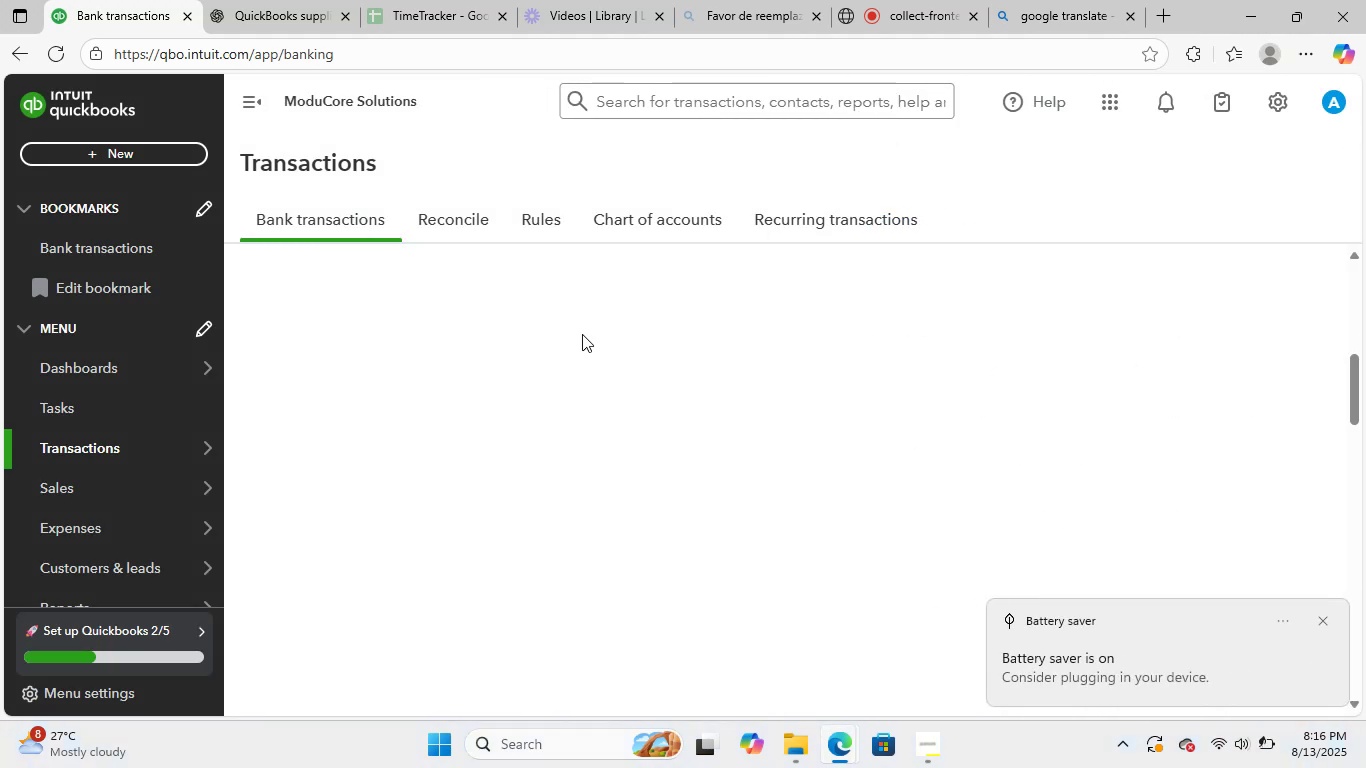 
wait(5.5)
 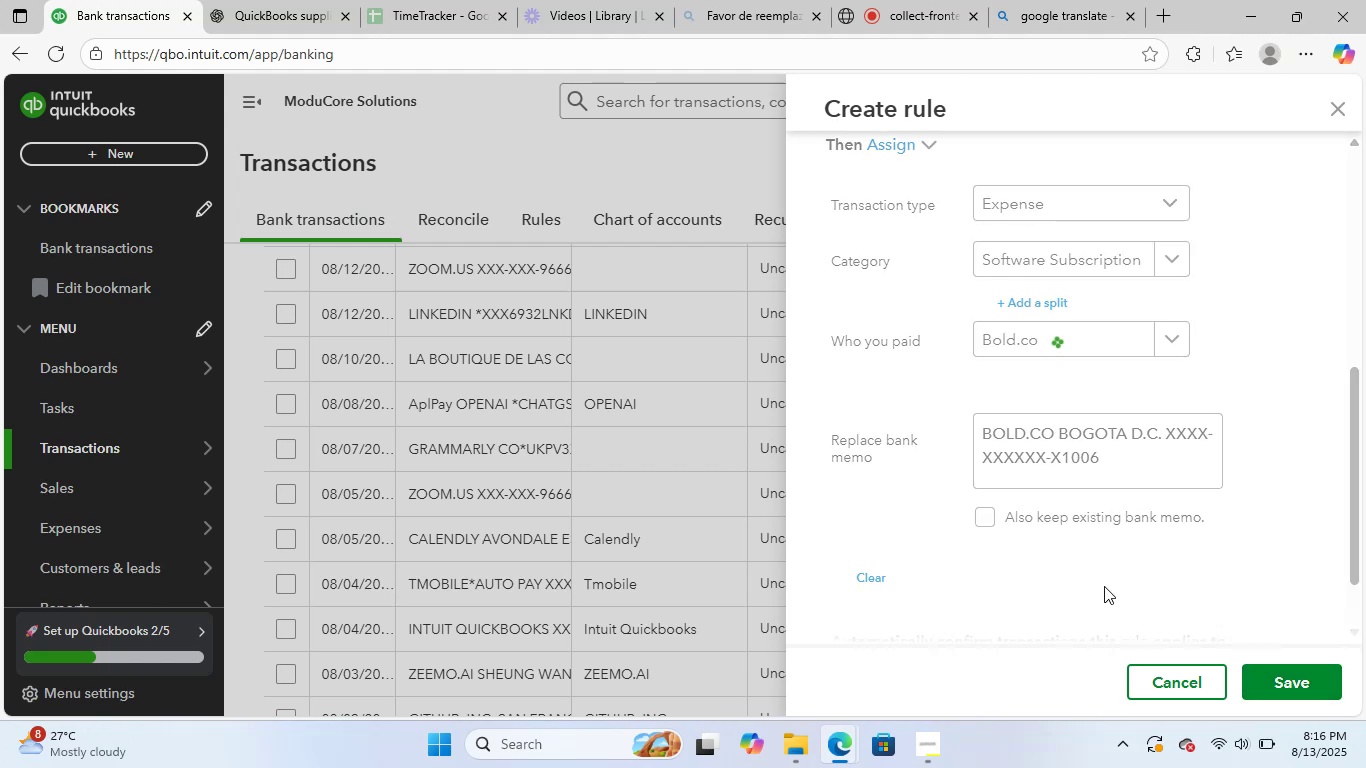 
left_click([1327, 624])
 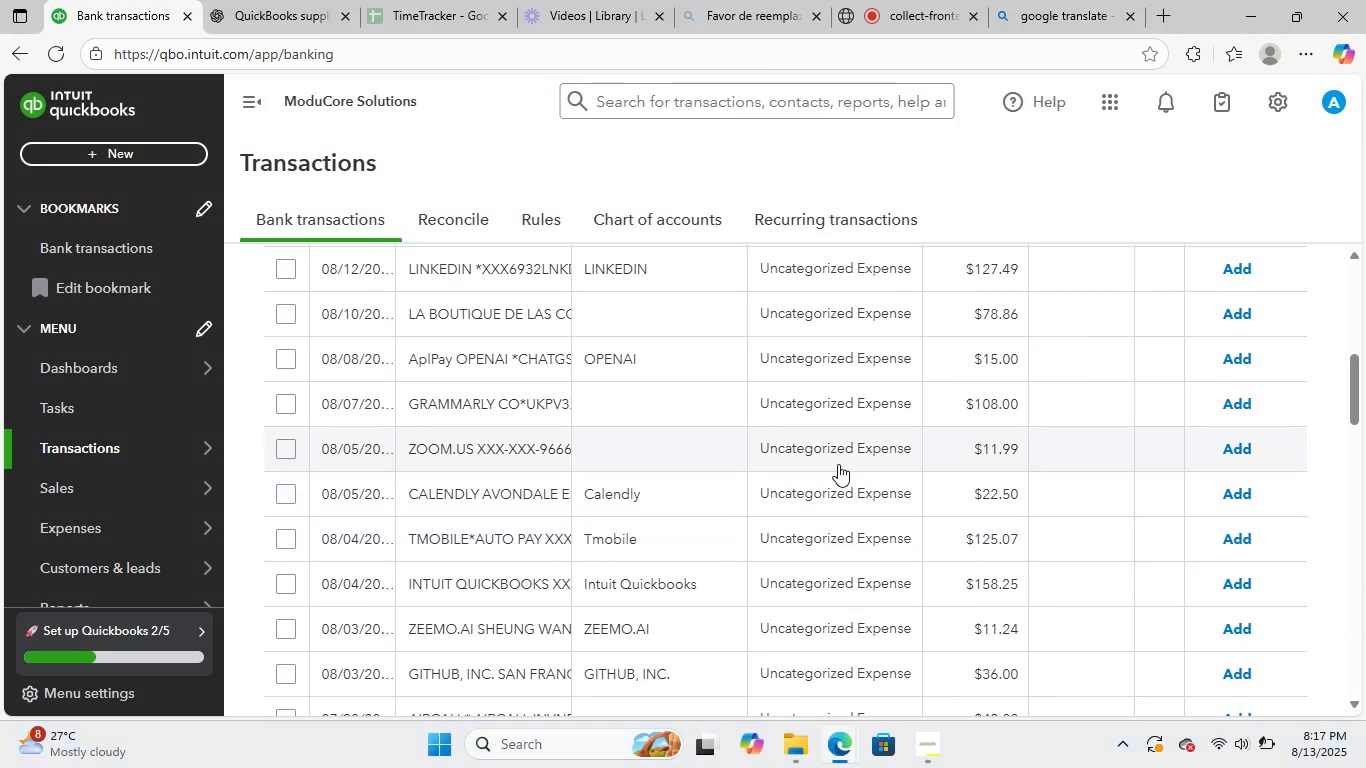 
scroll: coordinate [798, 458], scroll_direction: up, amount: 2.0
 